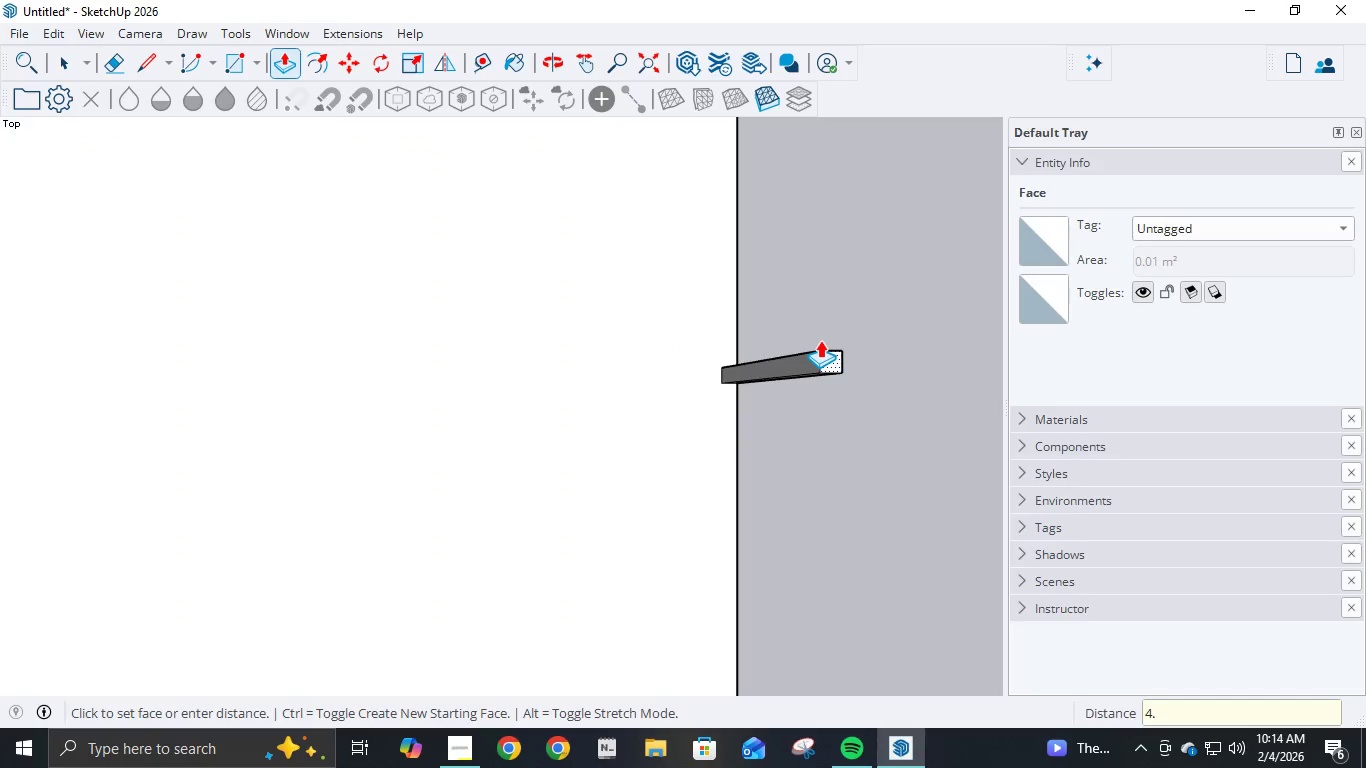 
key(NumpadDecimal)
 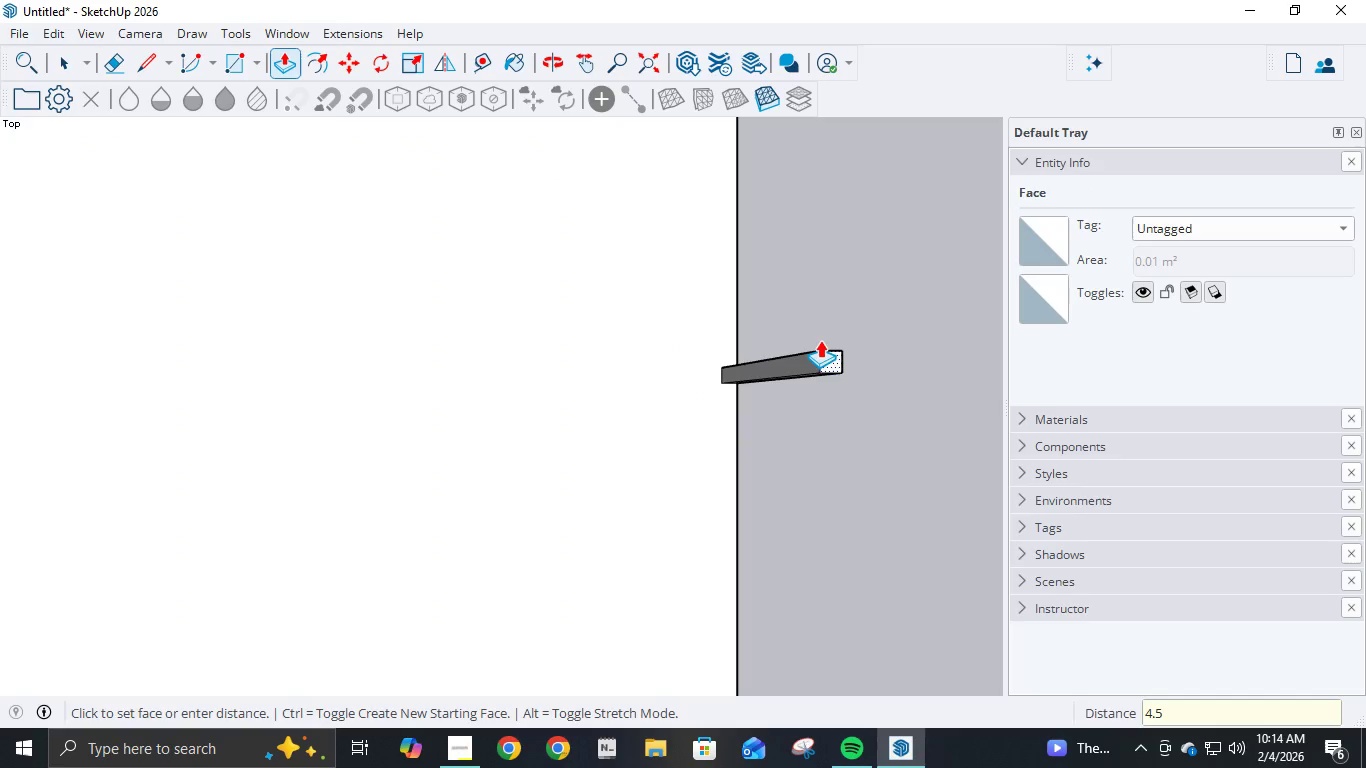 
key(Numpad5)
 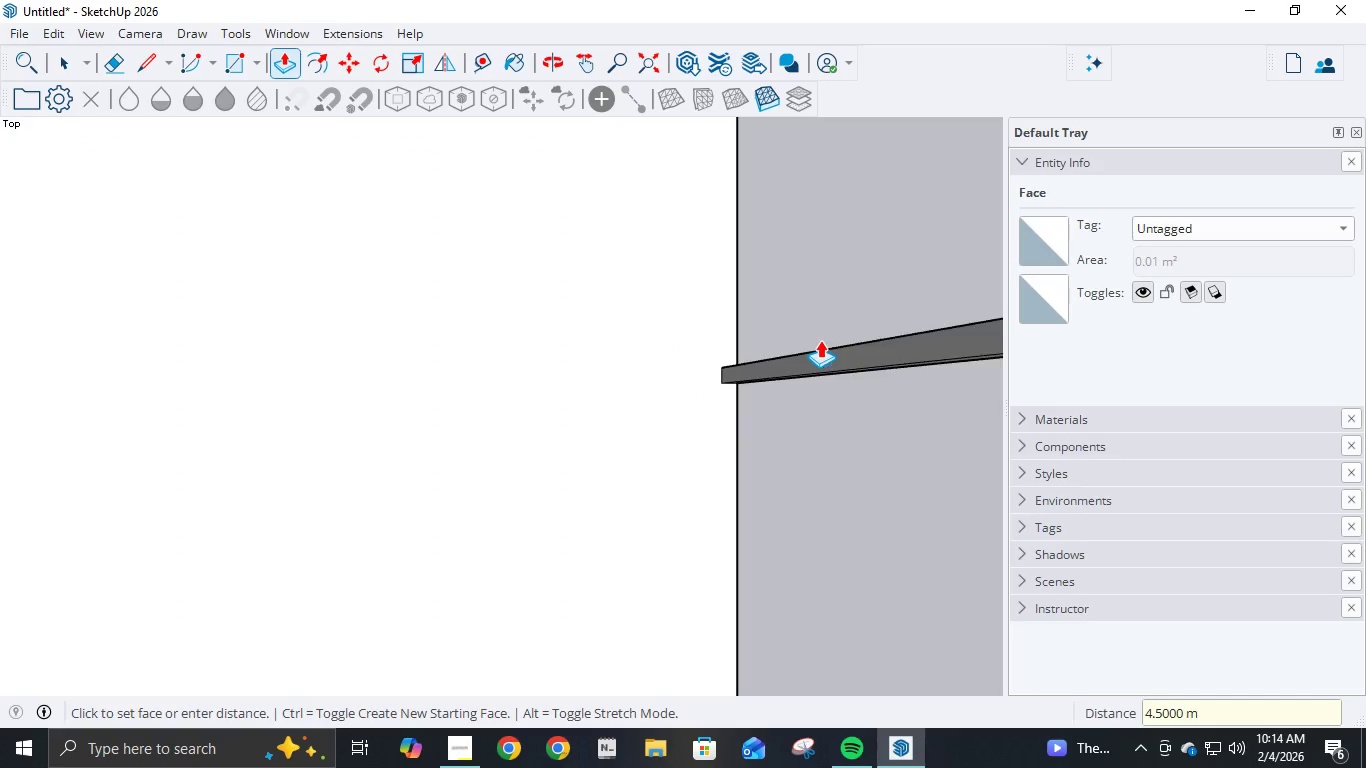 
key(NumpadEnter)
 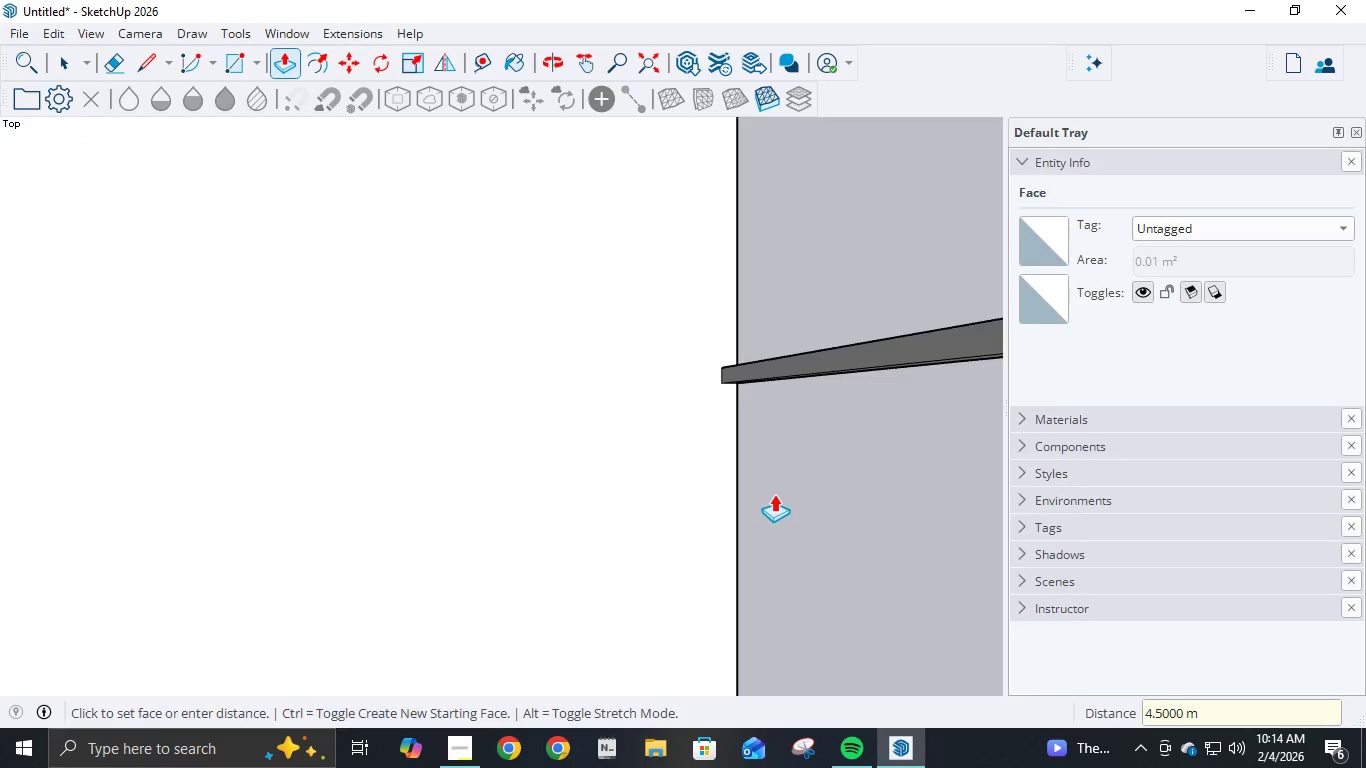 
scroll: coordinate [754, 529], scroll_direction: down, amount: 12.0
 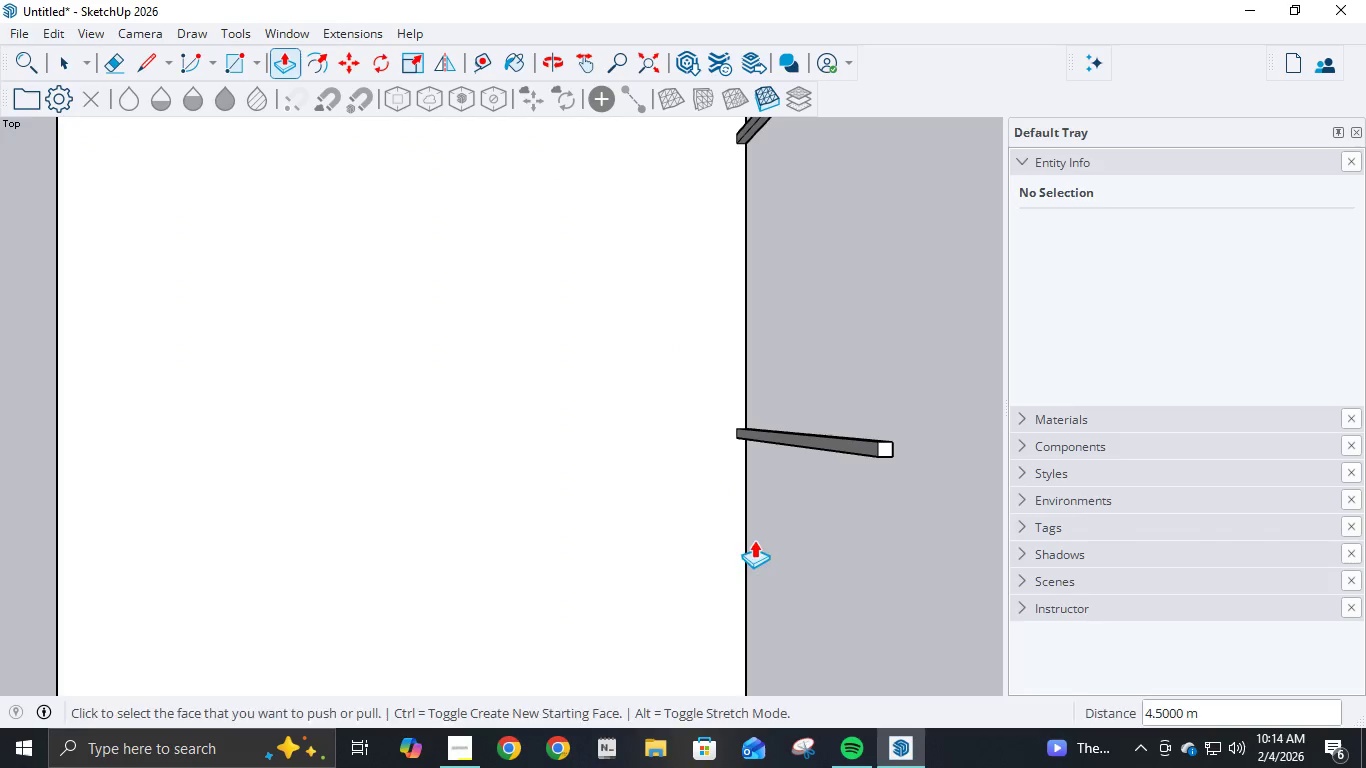 
type(hp)
 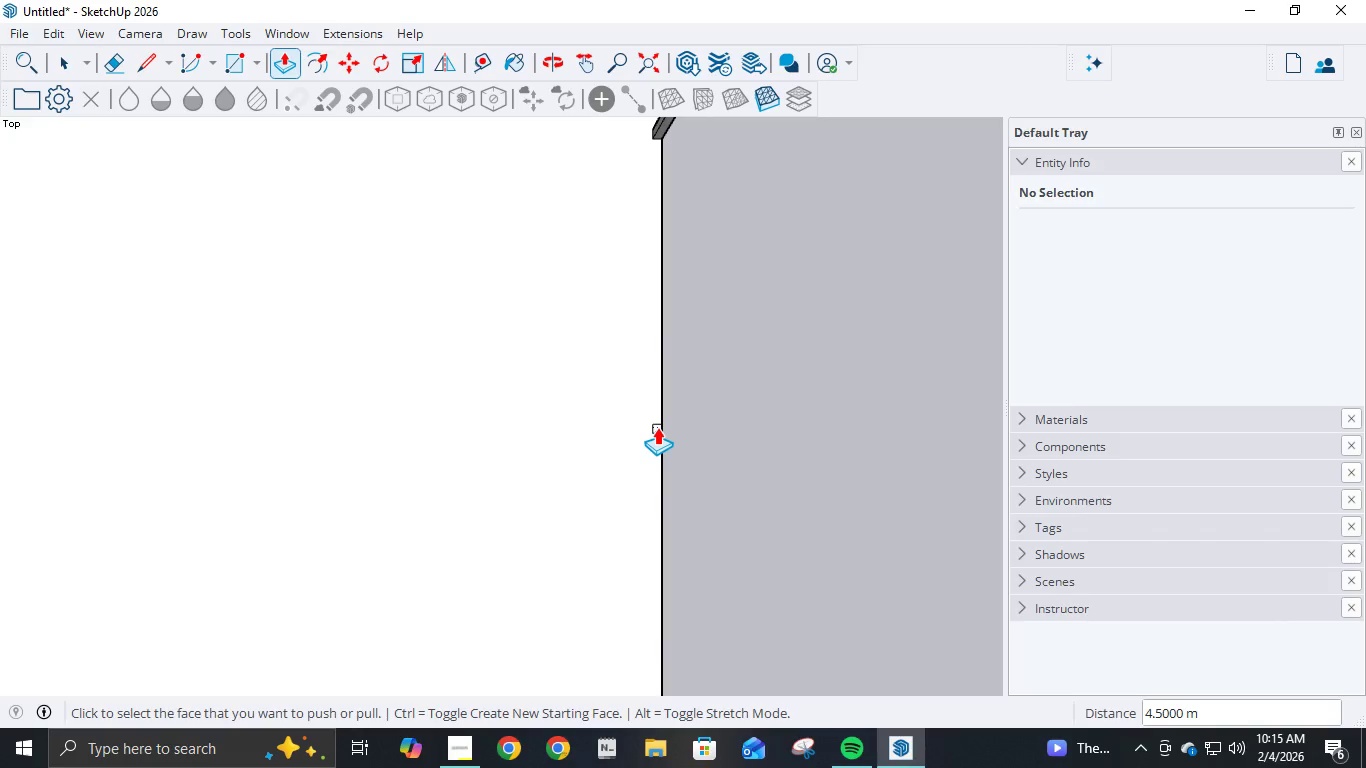 
left_click_drag(start_coordinate=[748, 542], to_coordinate=[678, 261])
 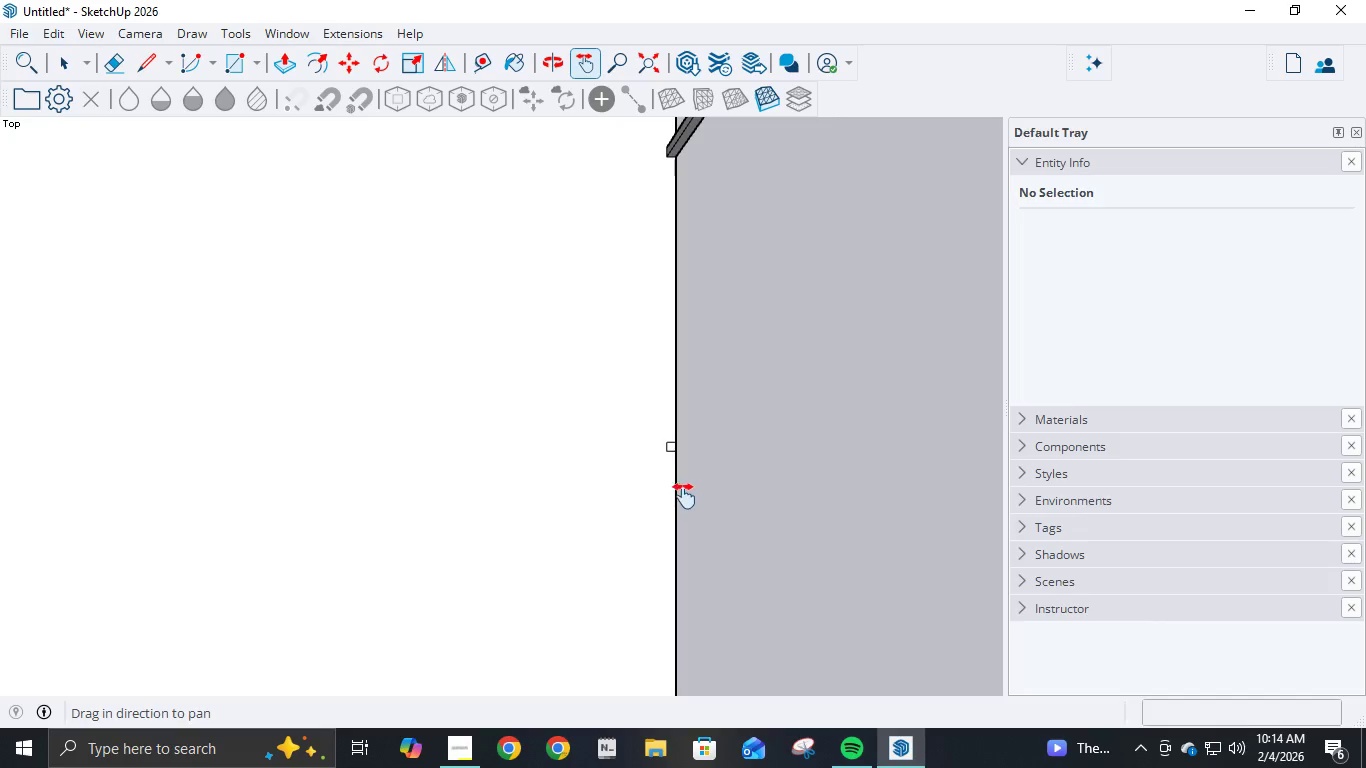 
left_click_drag(start_coordinate=[684, 496], to_coordinate=[670, 478])
 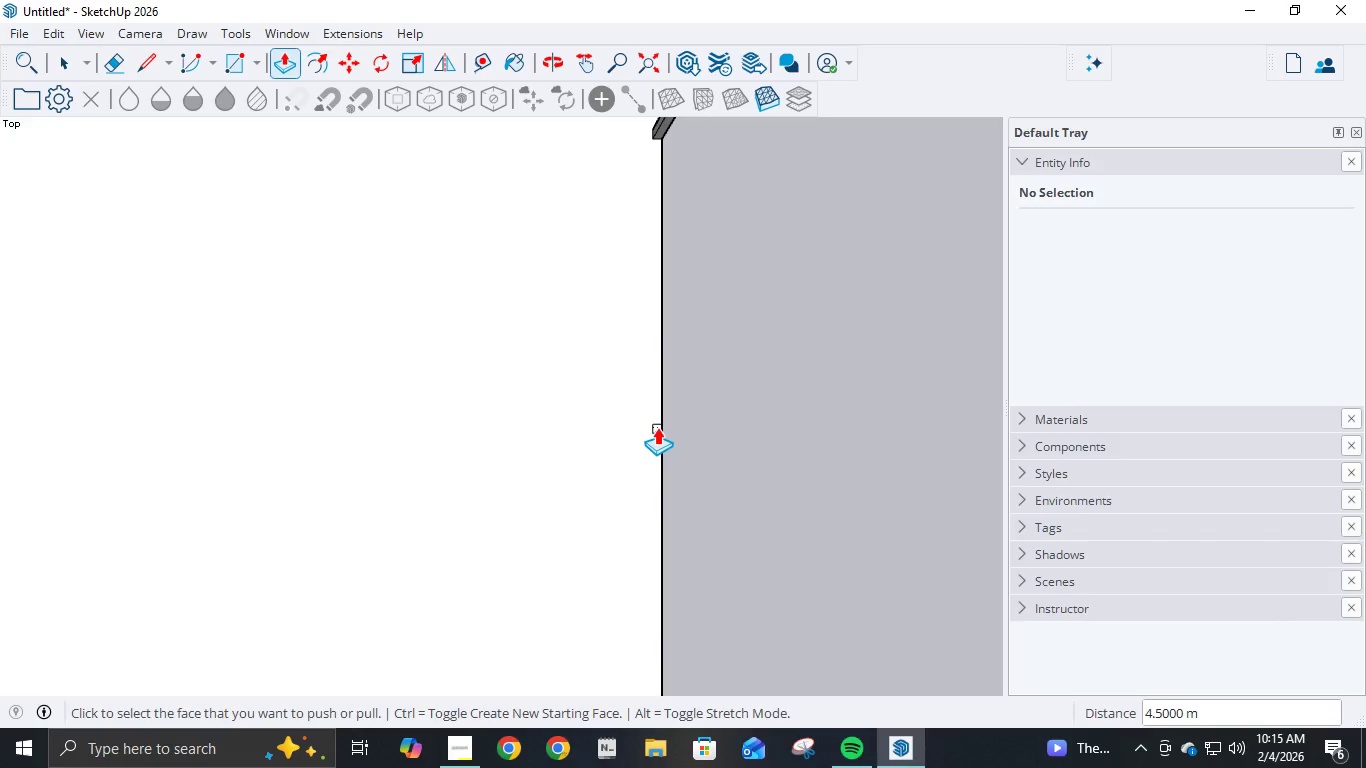 
left_click([657, 427])
 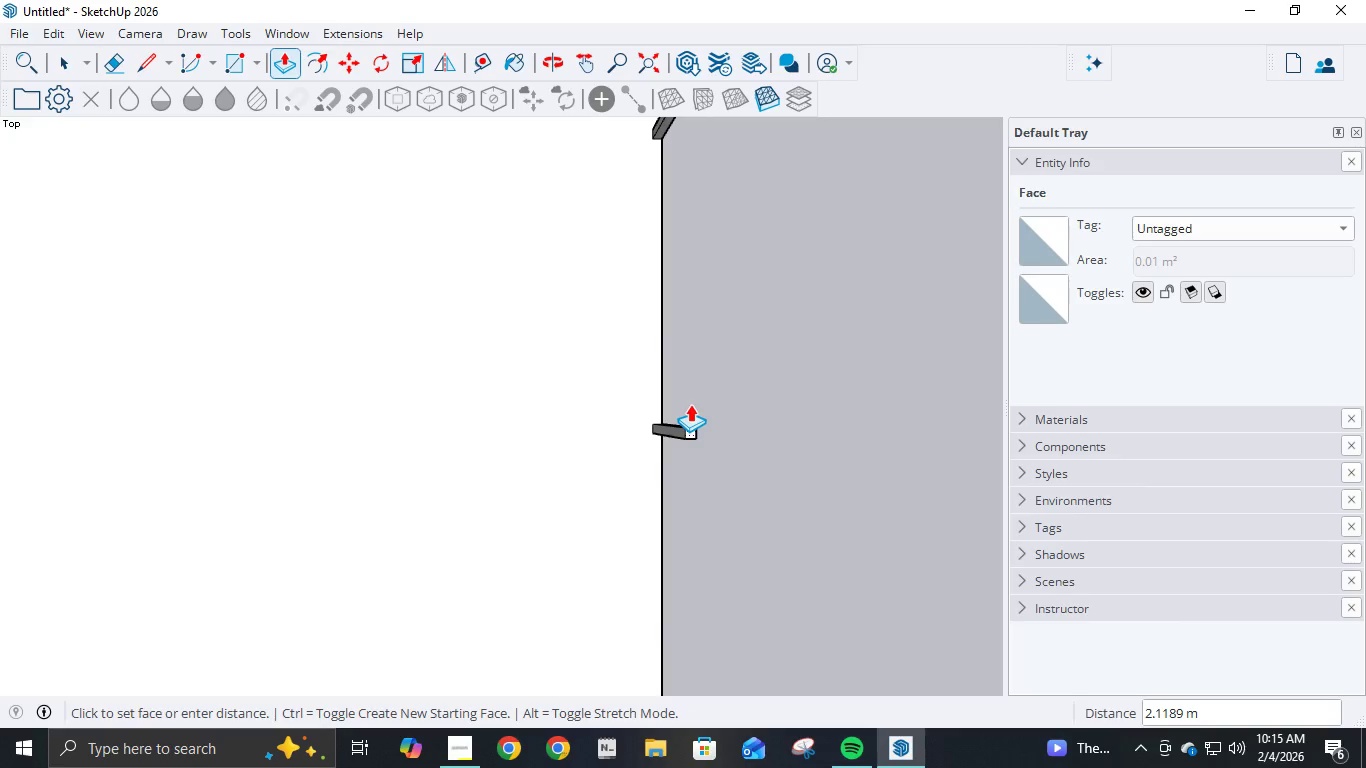 
key(Numpad4)
 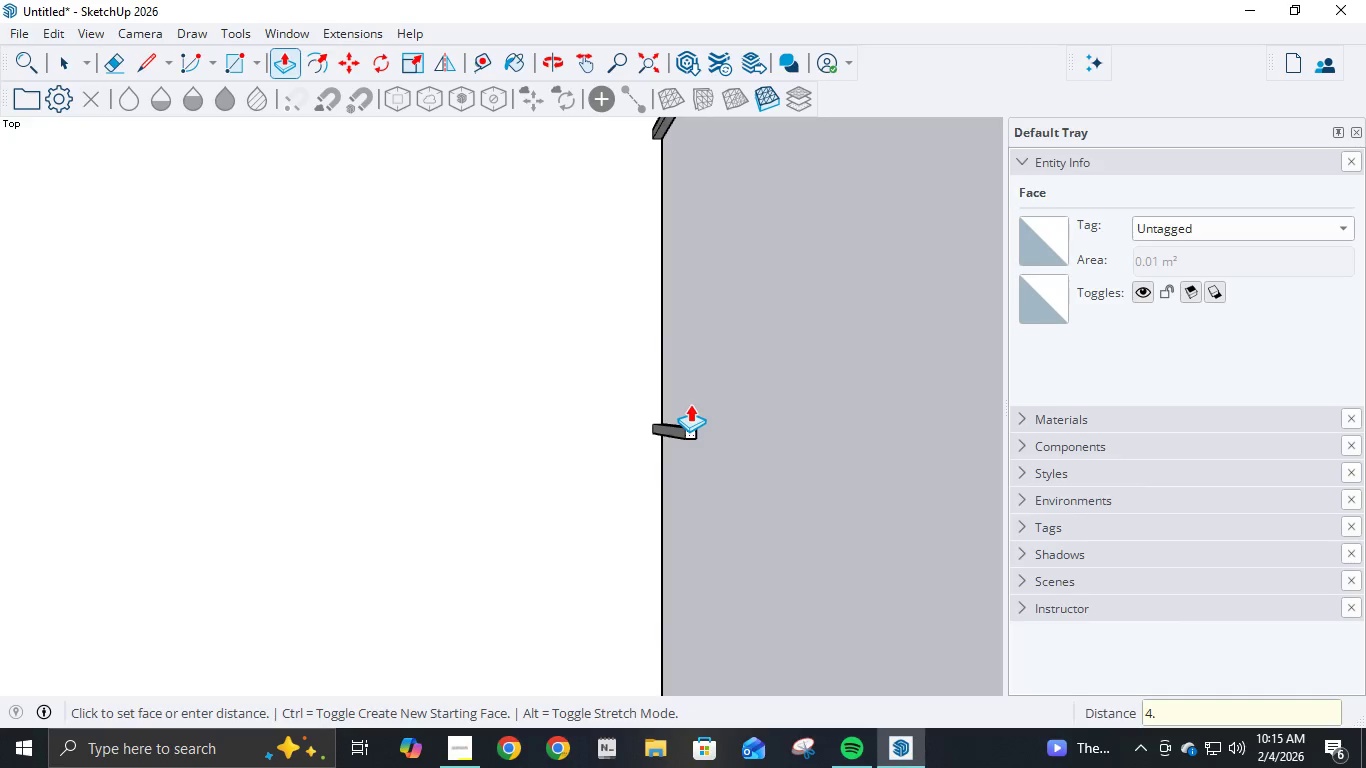 
key(NumpadDecimal)
 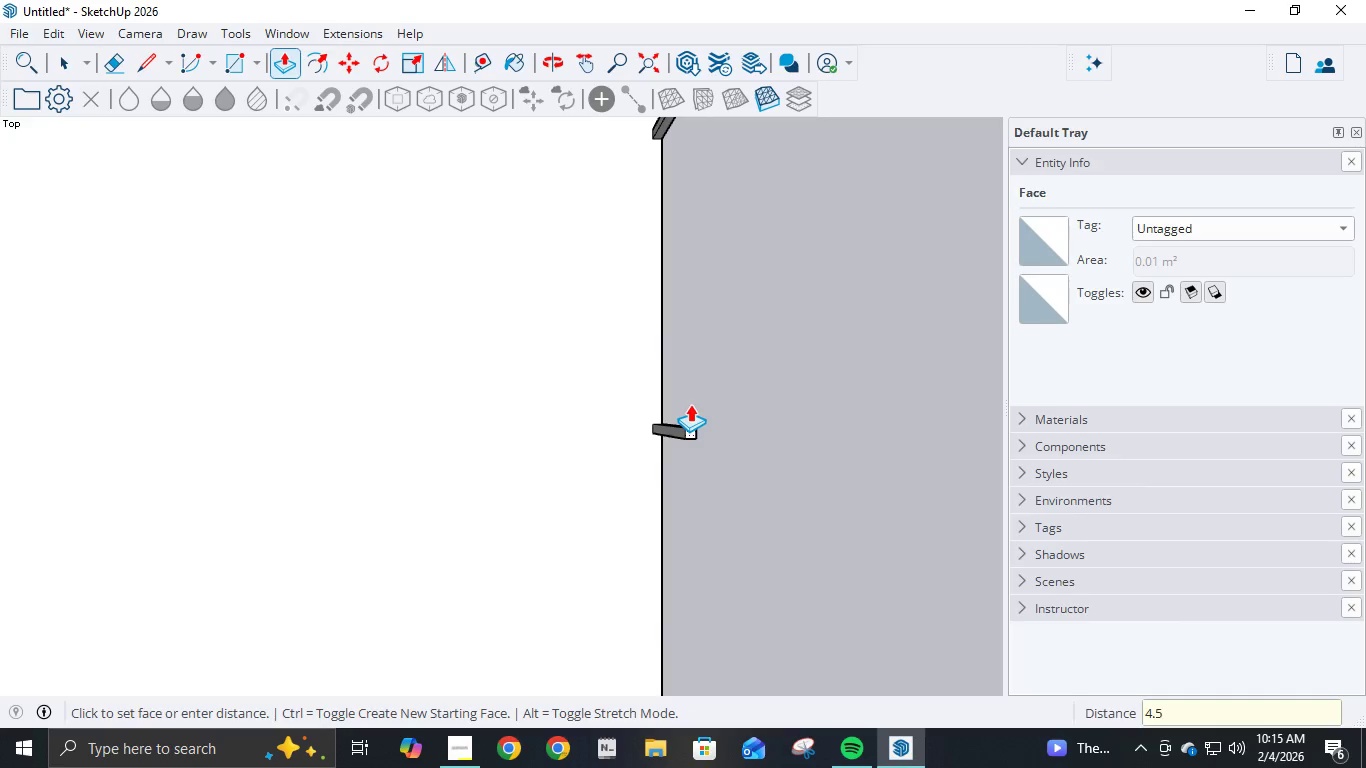 
key(Numpad5)
 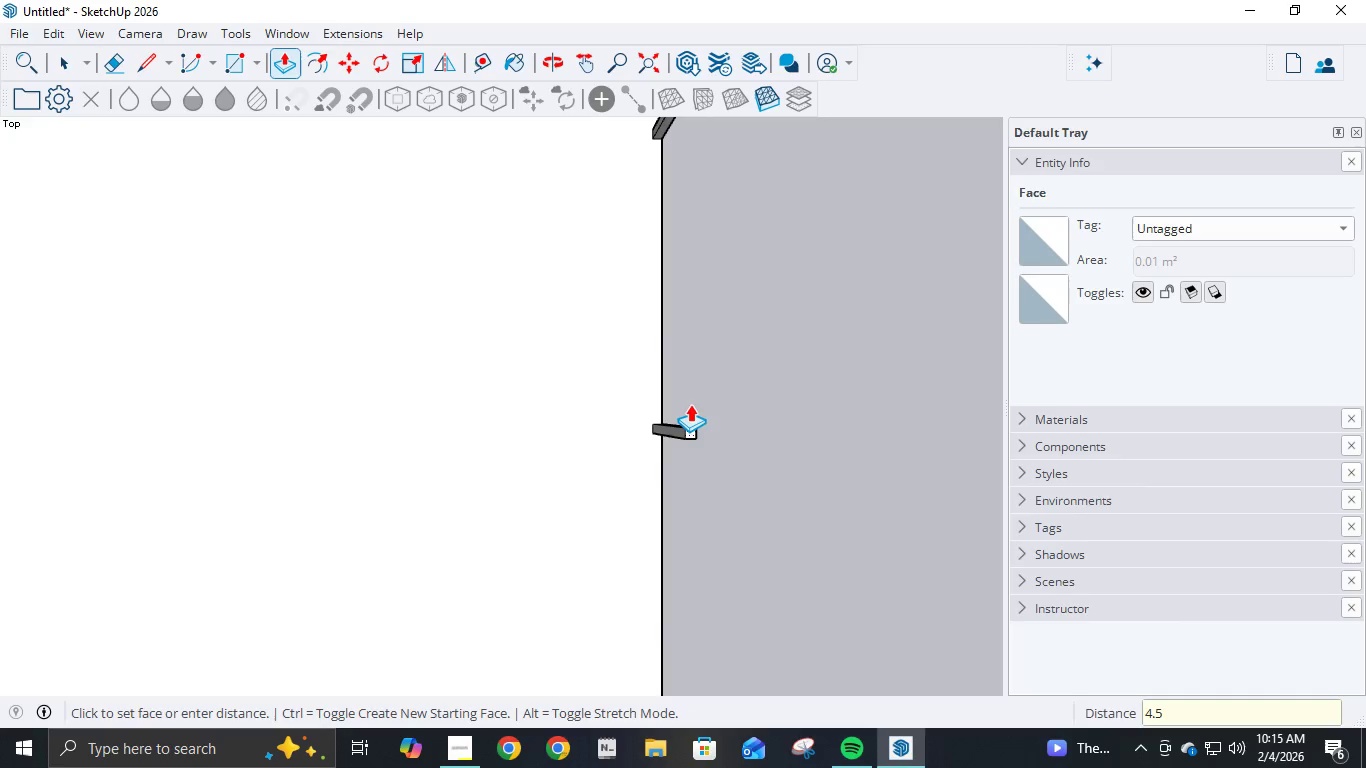 
key(NumpadEnter)
 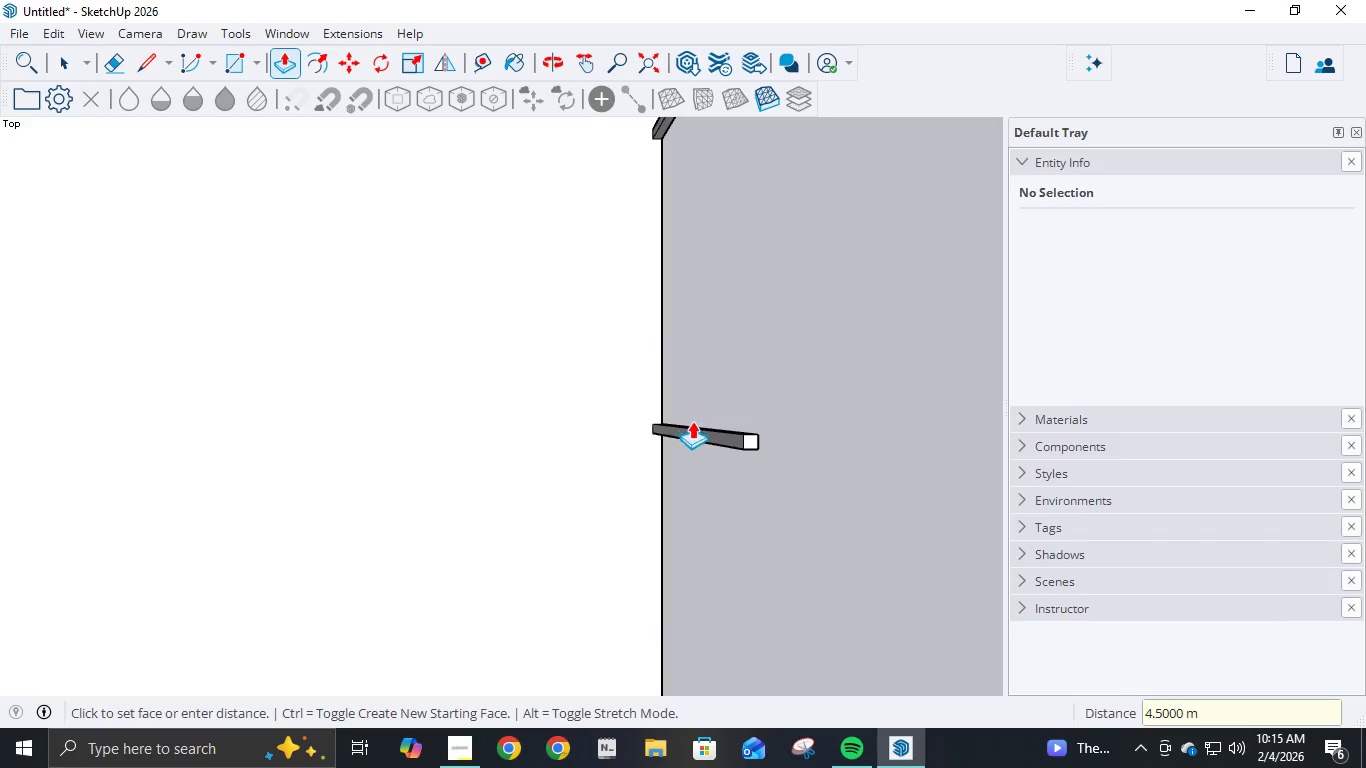 
hold_key(key=ShiftLeft, duration=1.5)
 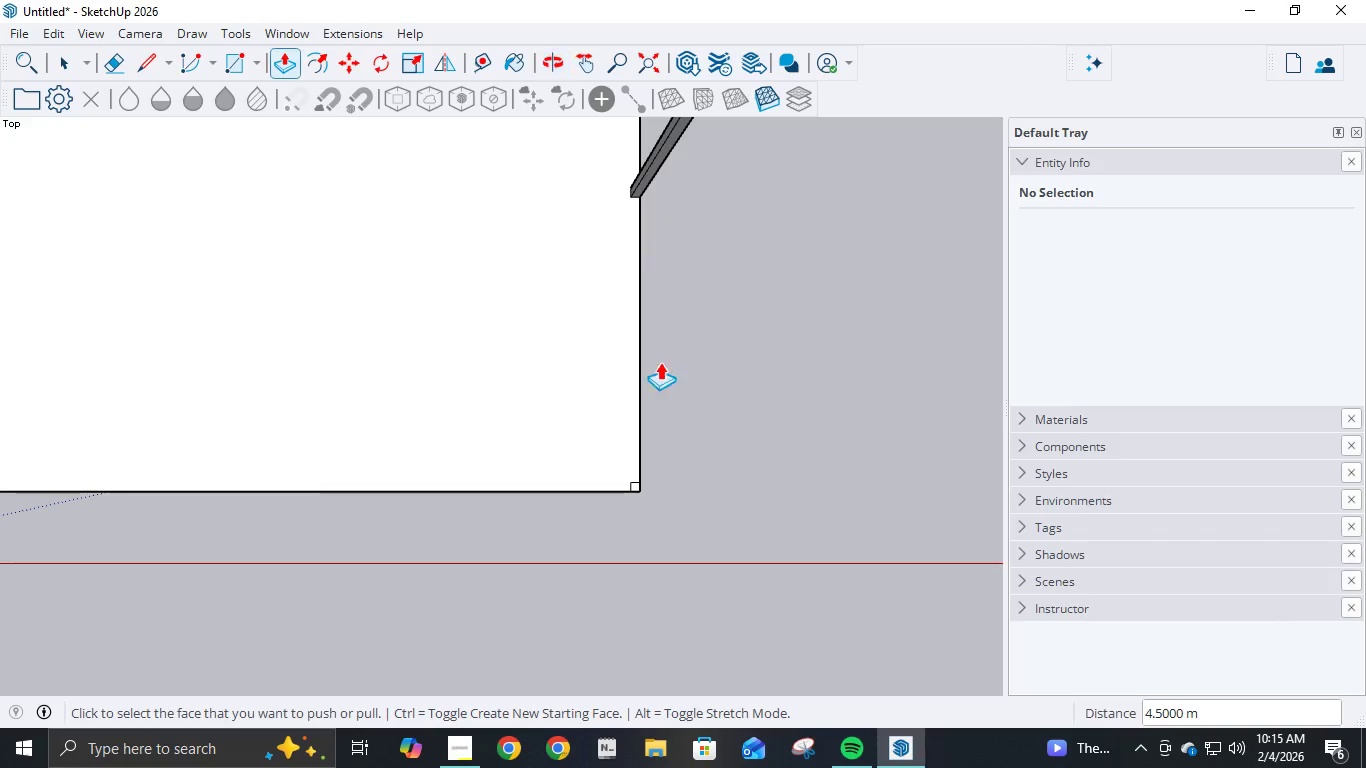 
key(Shift+ShiftLeft)
 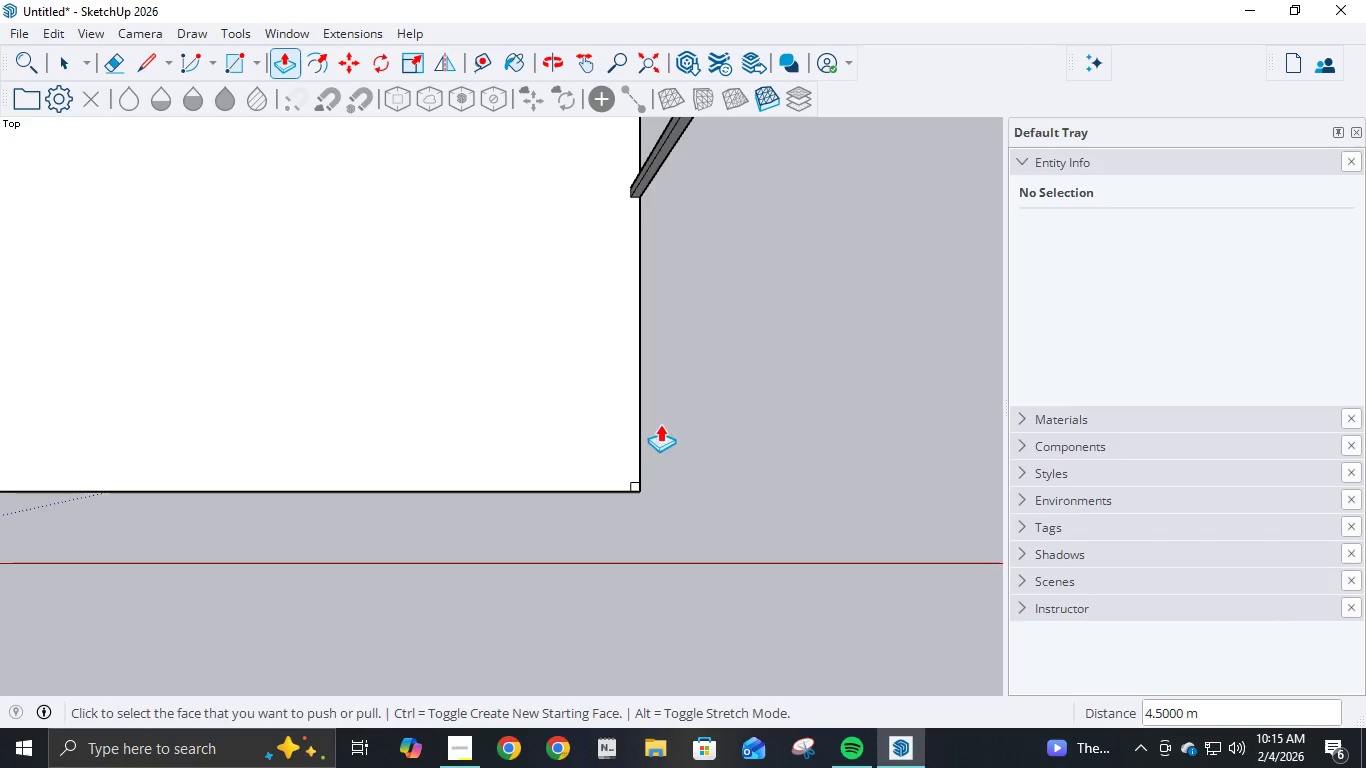 
key(Shift+ShiftLeft)
 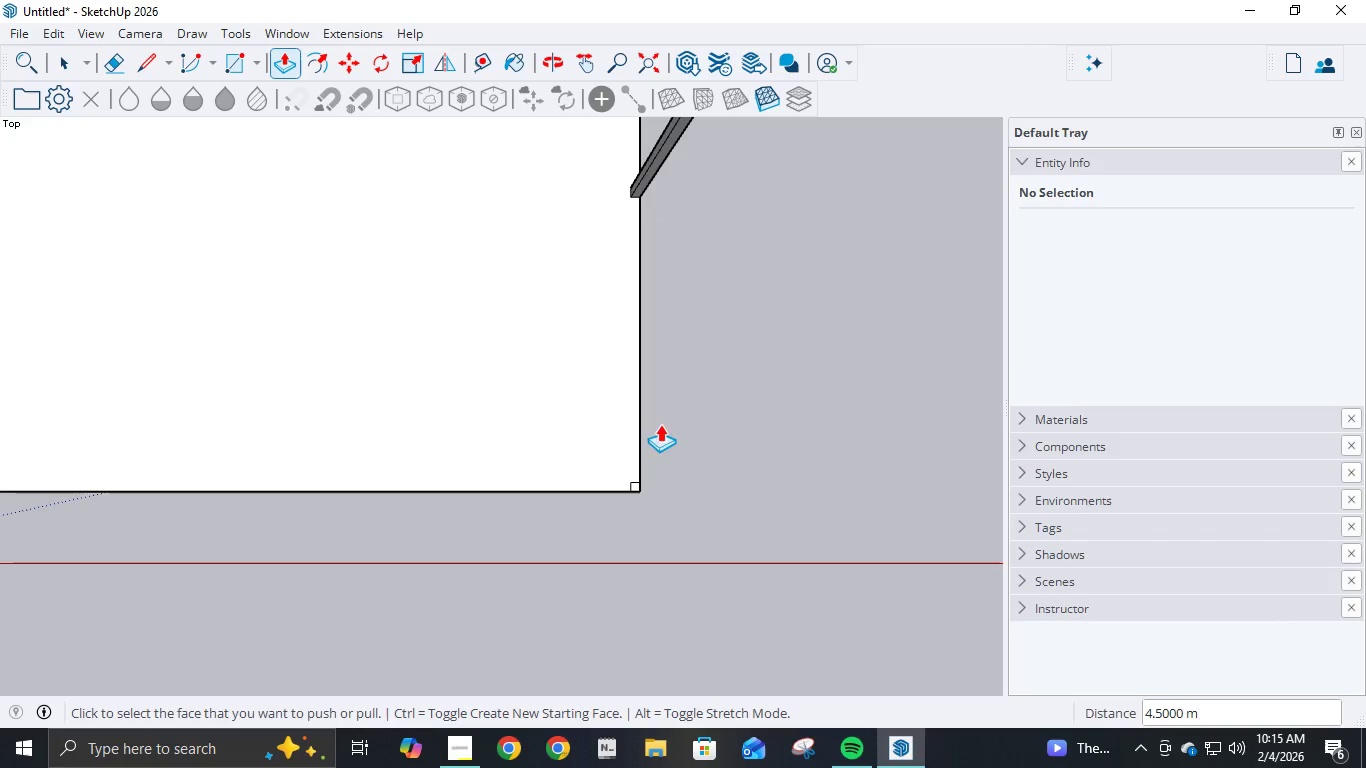 
key(Shift+ShiftLeft)
 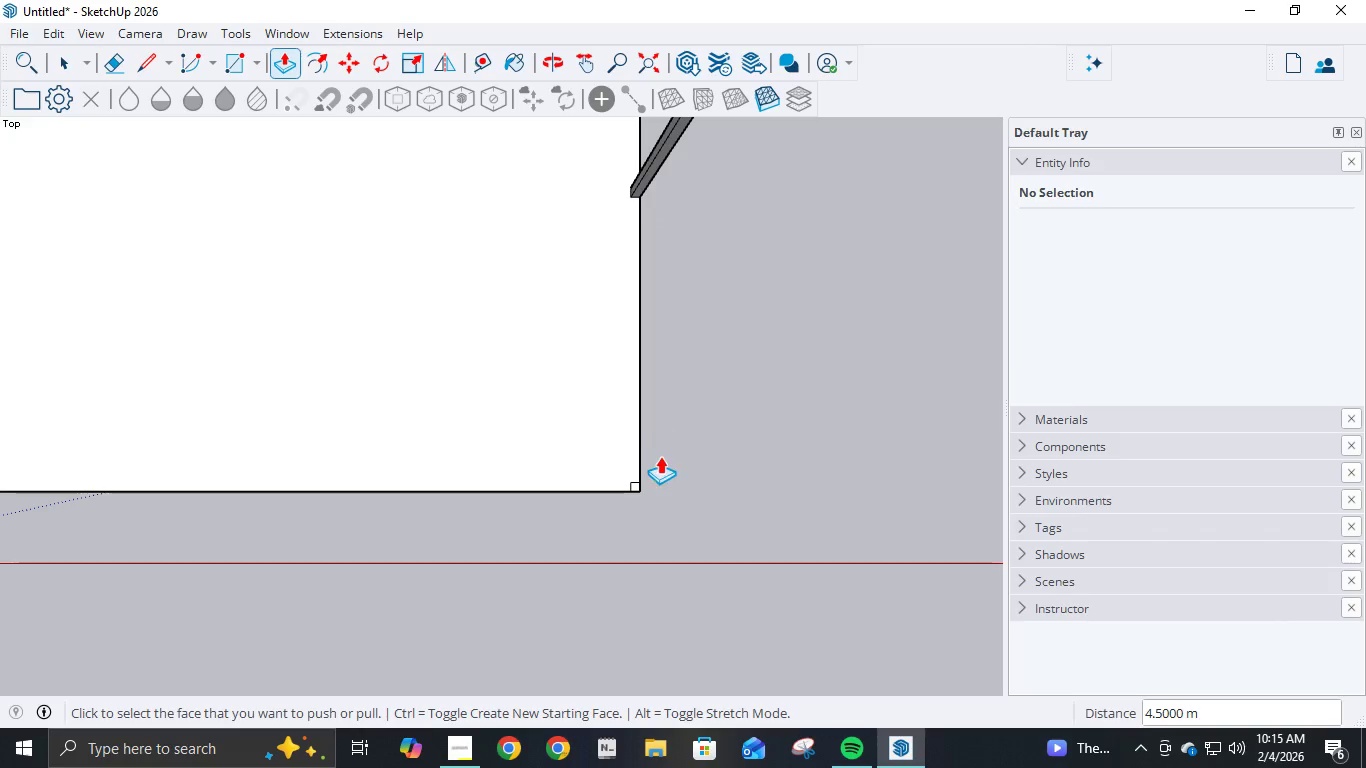 
key(Shift+ShiftLeft)
 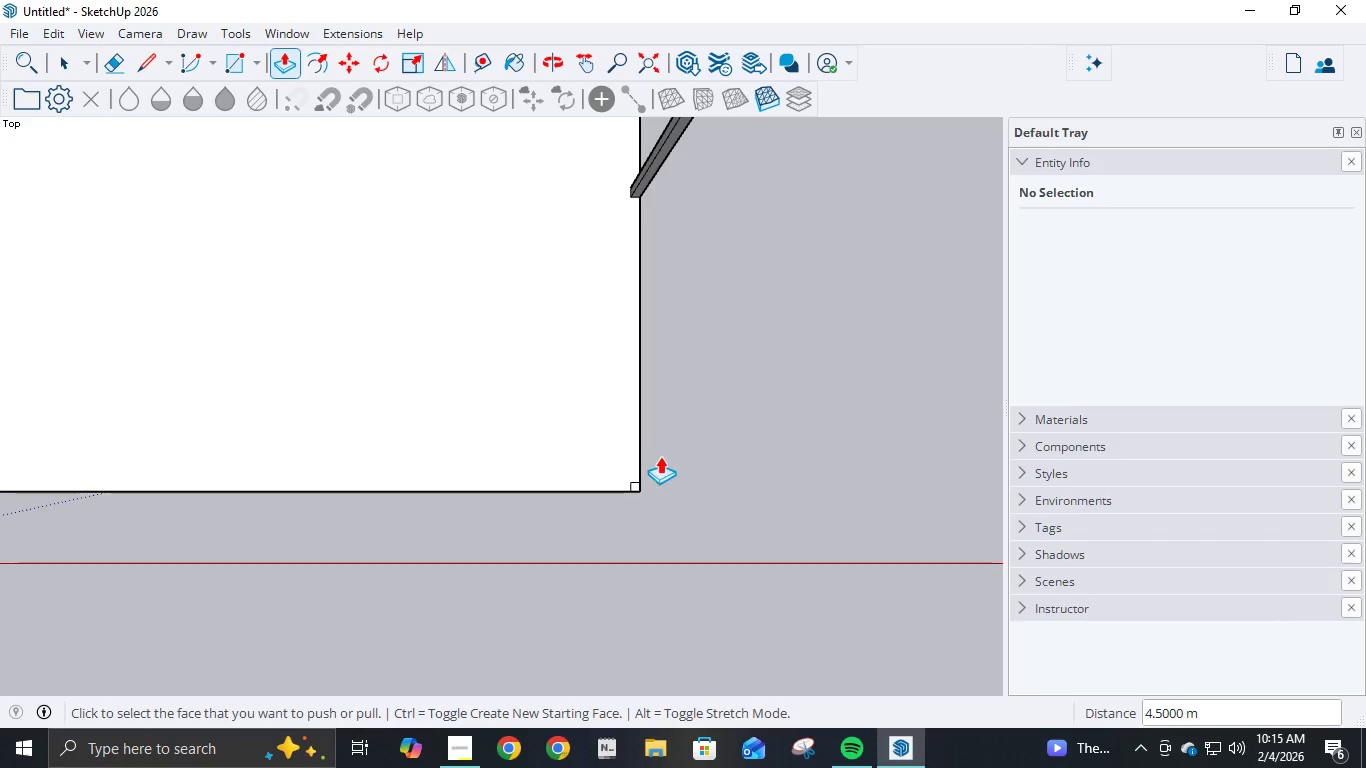 
key(Shift+ShiftLeft)
 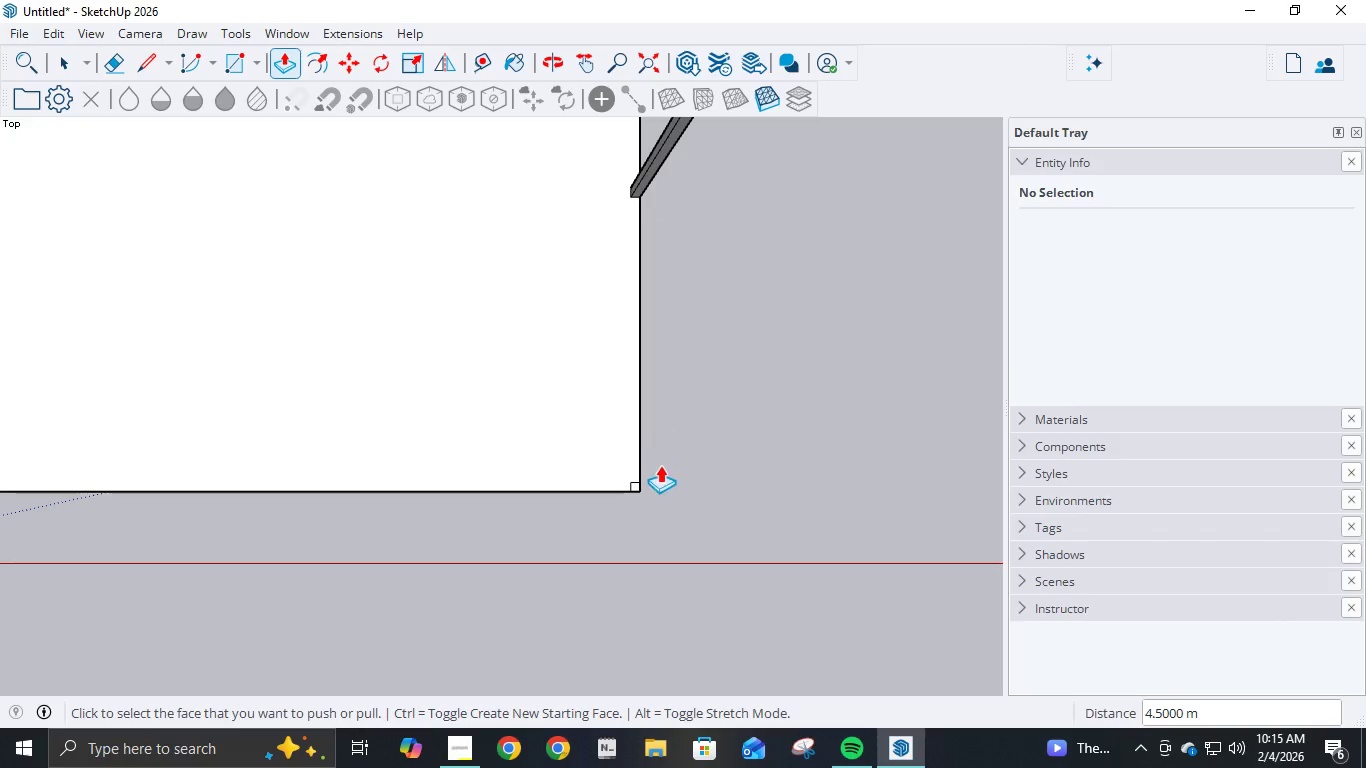 
key(Shift+ShiftLeft)
 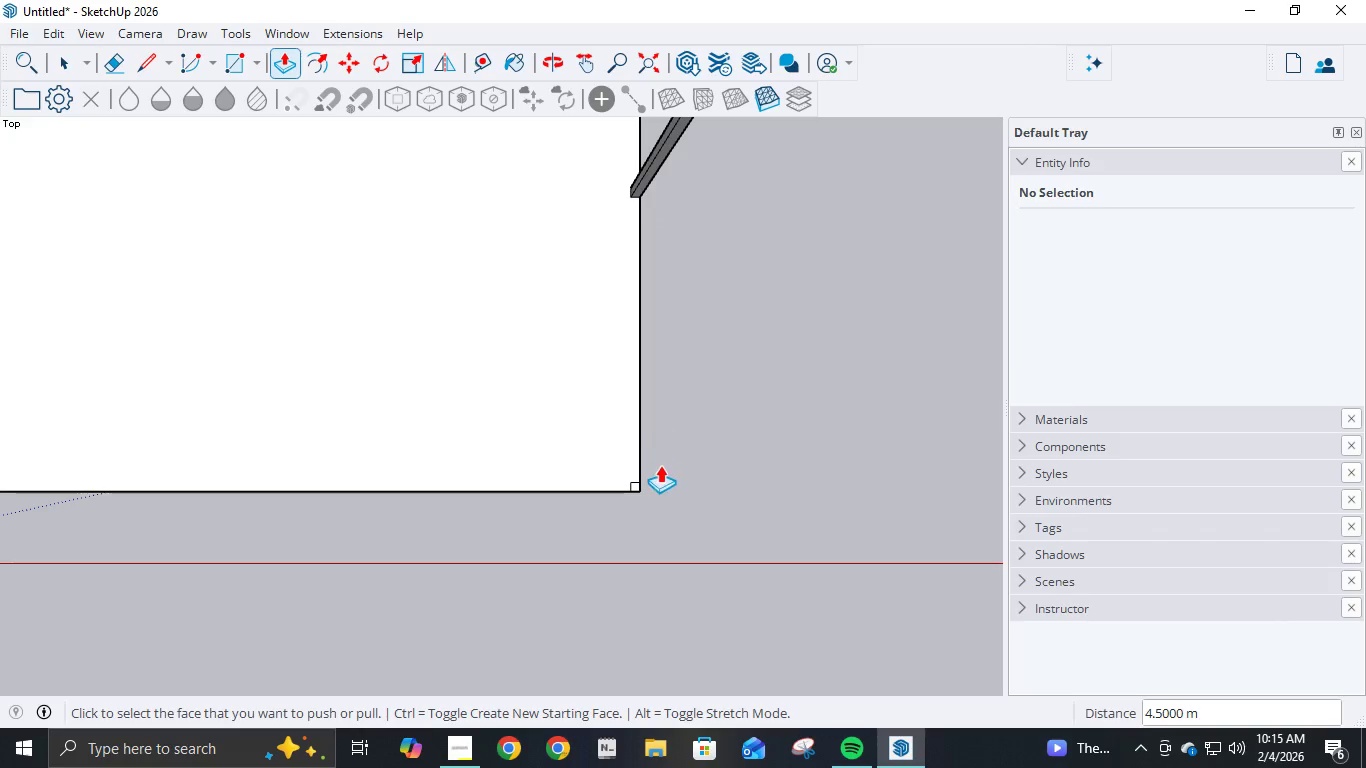 
key(Shift+ShiftLeft)
 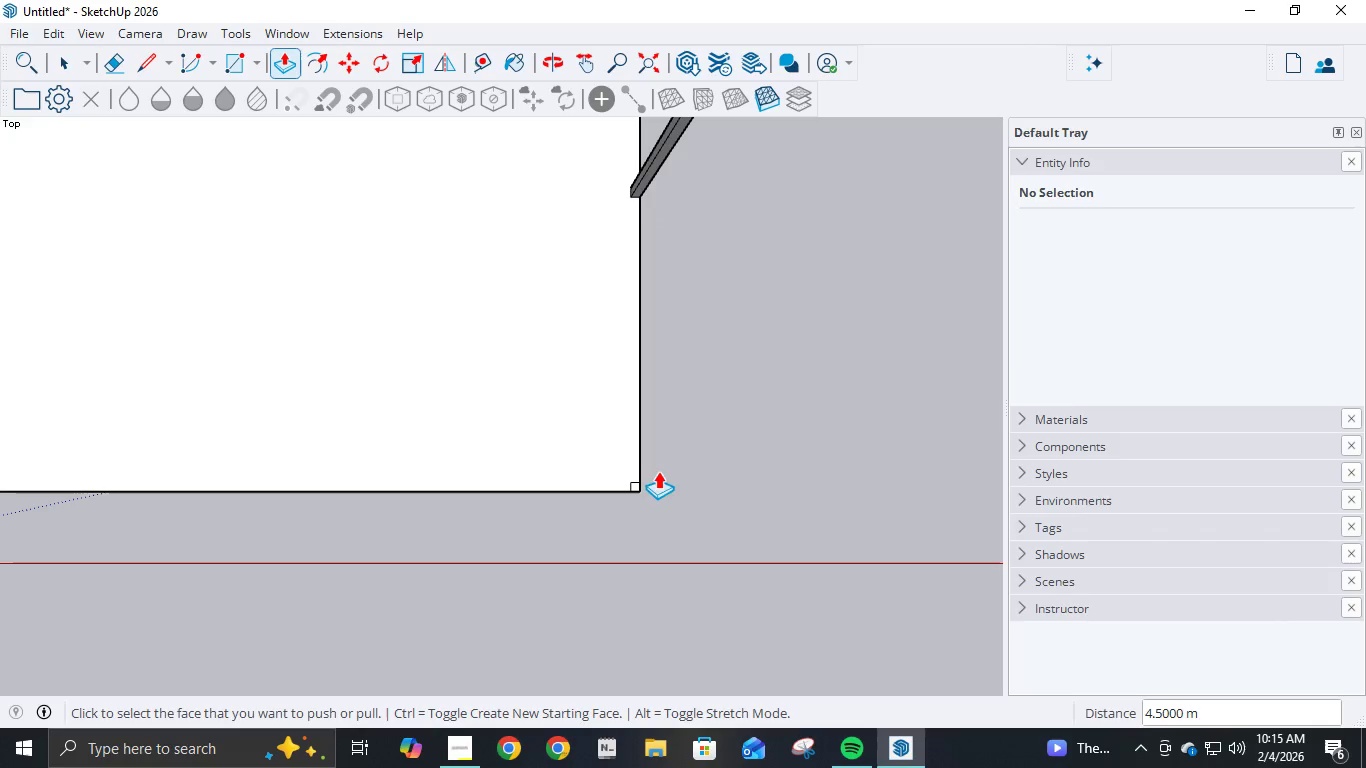 
key(Shift+ShiftLeft)
 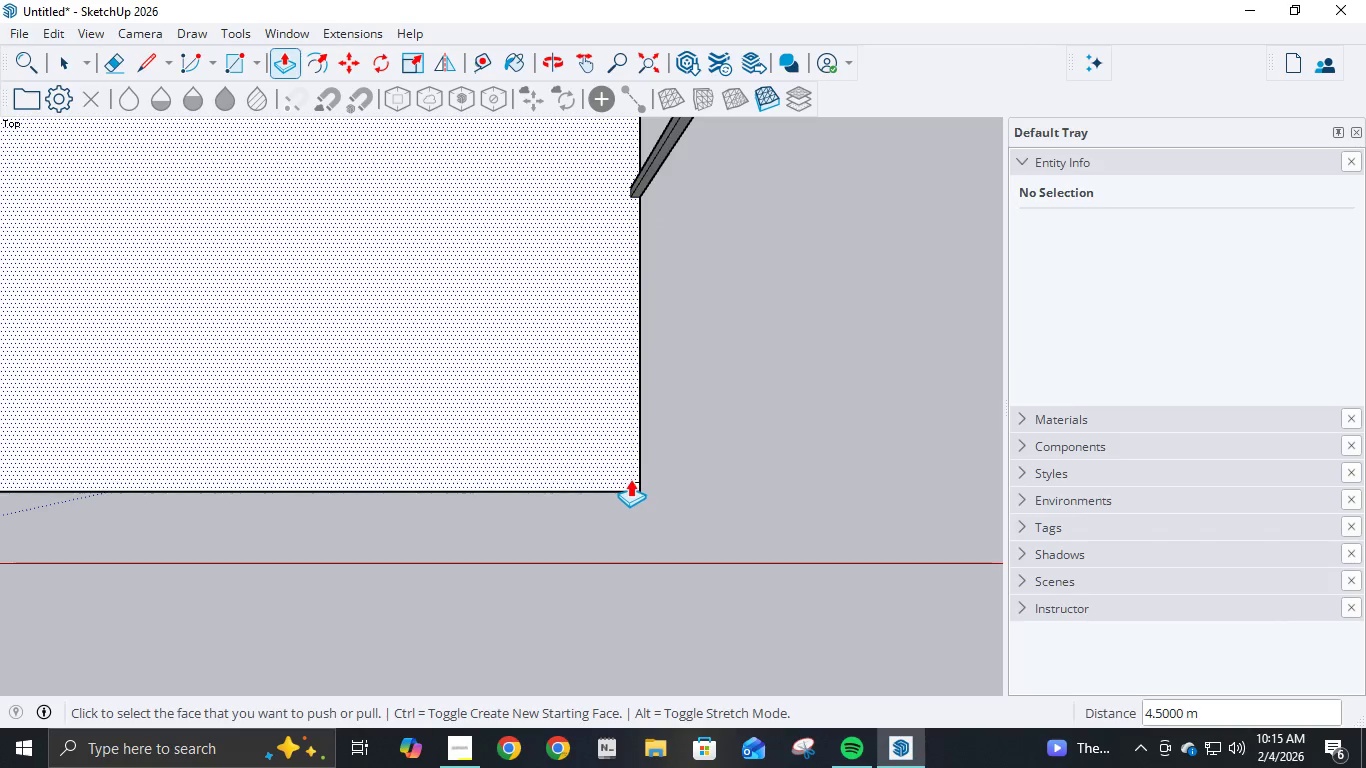 
left_click([637, 487])
 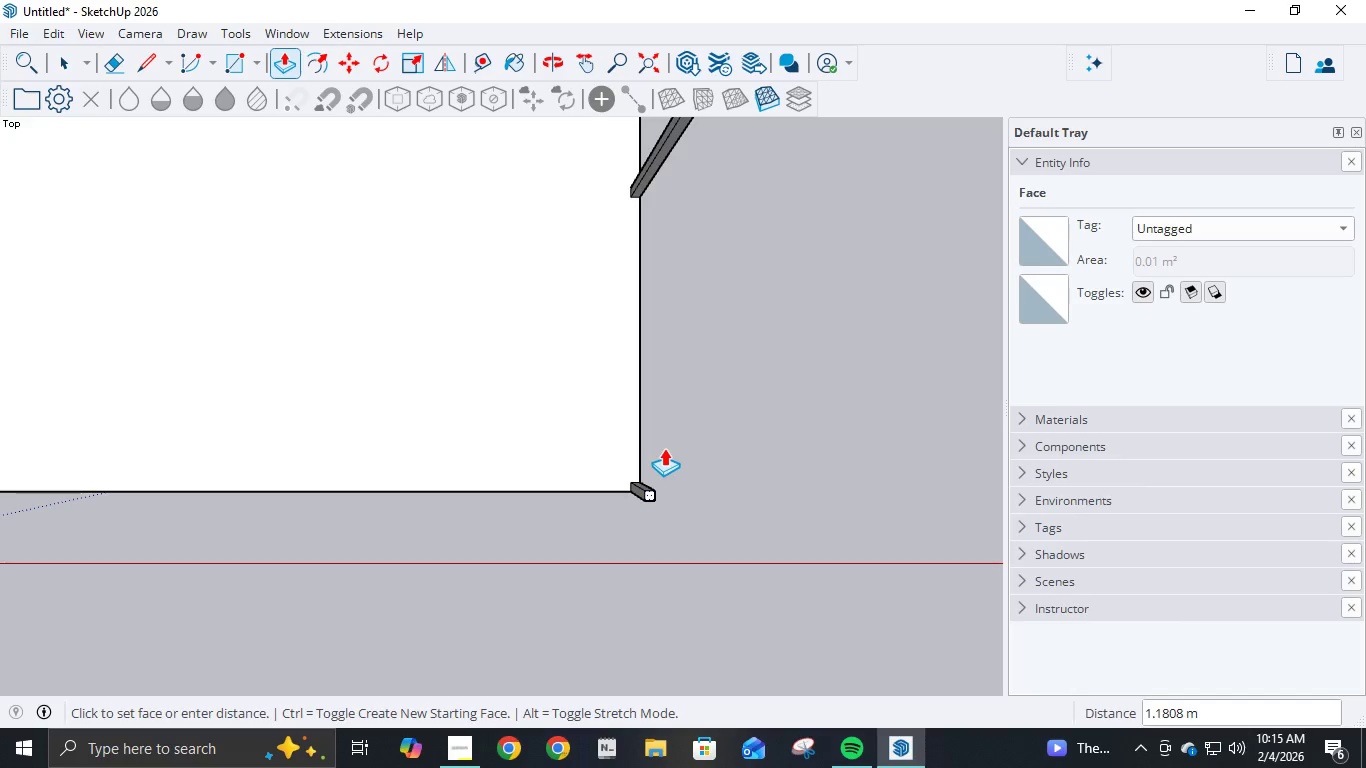 
key(Numpad4)
 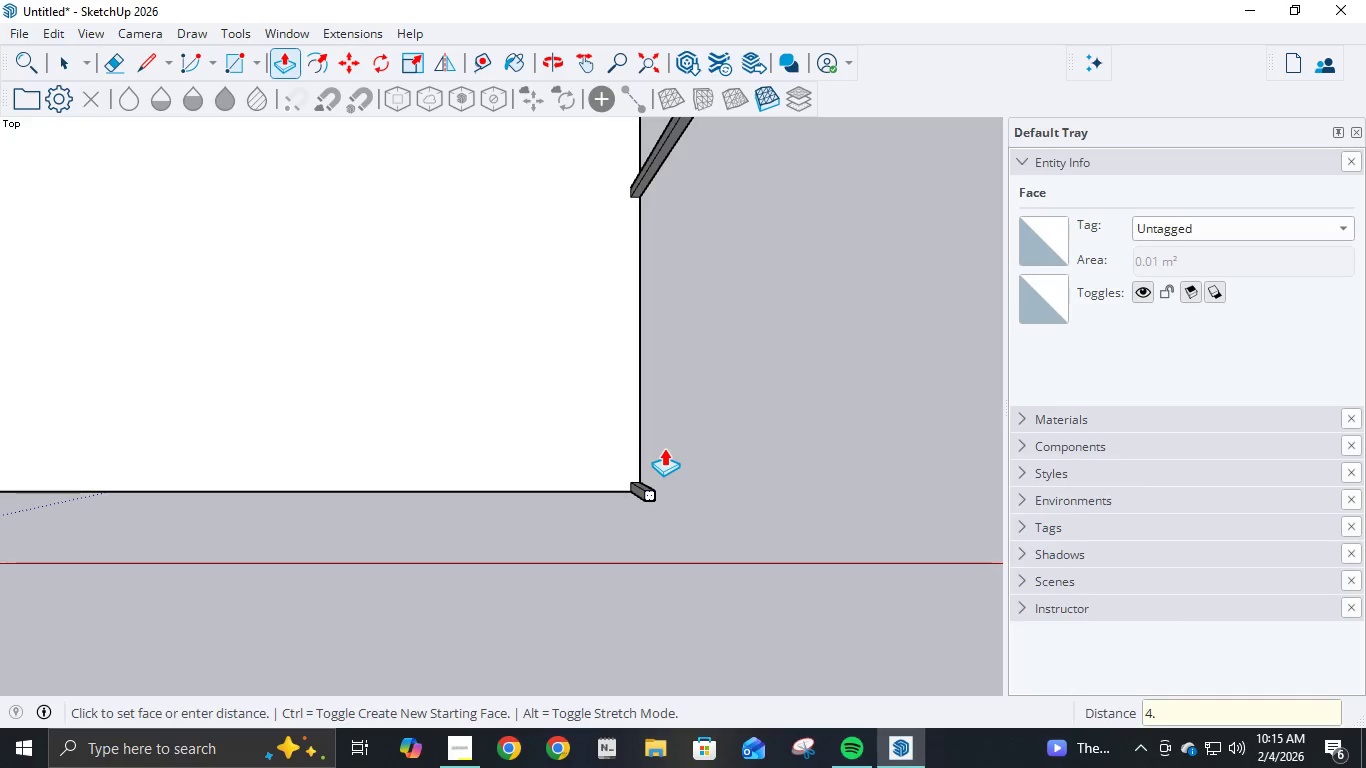 
key(NumpadDecimal)
 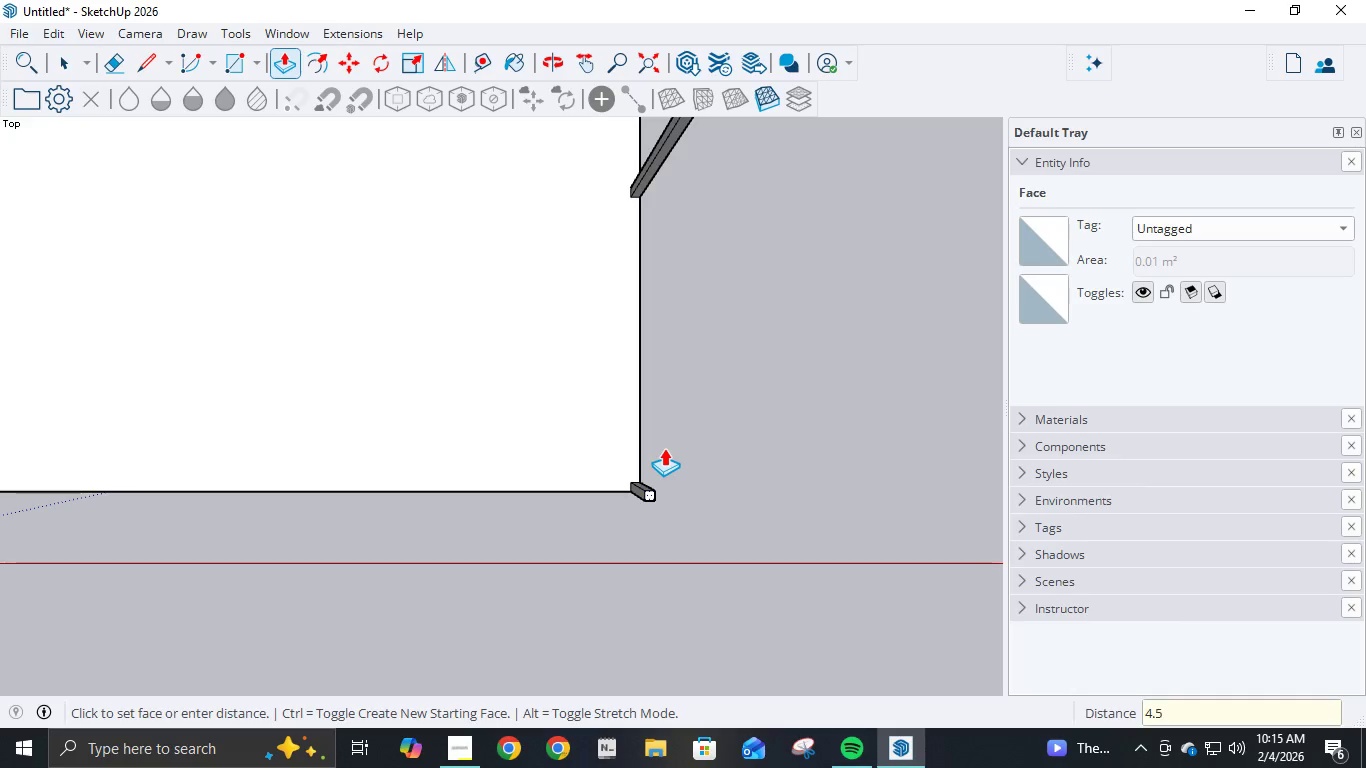 
key(Numpad5)
 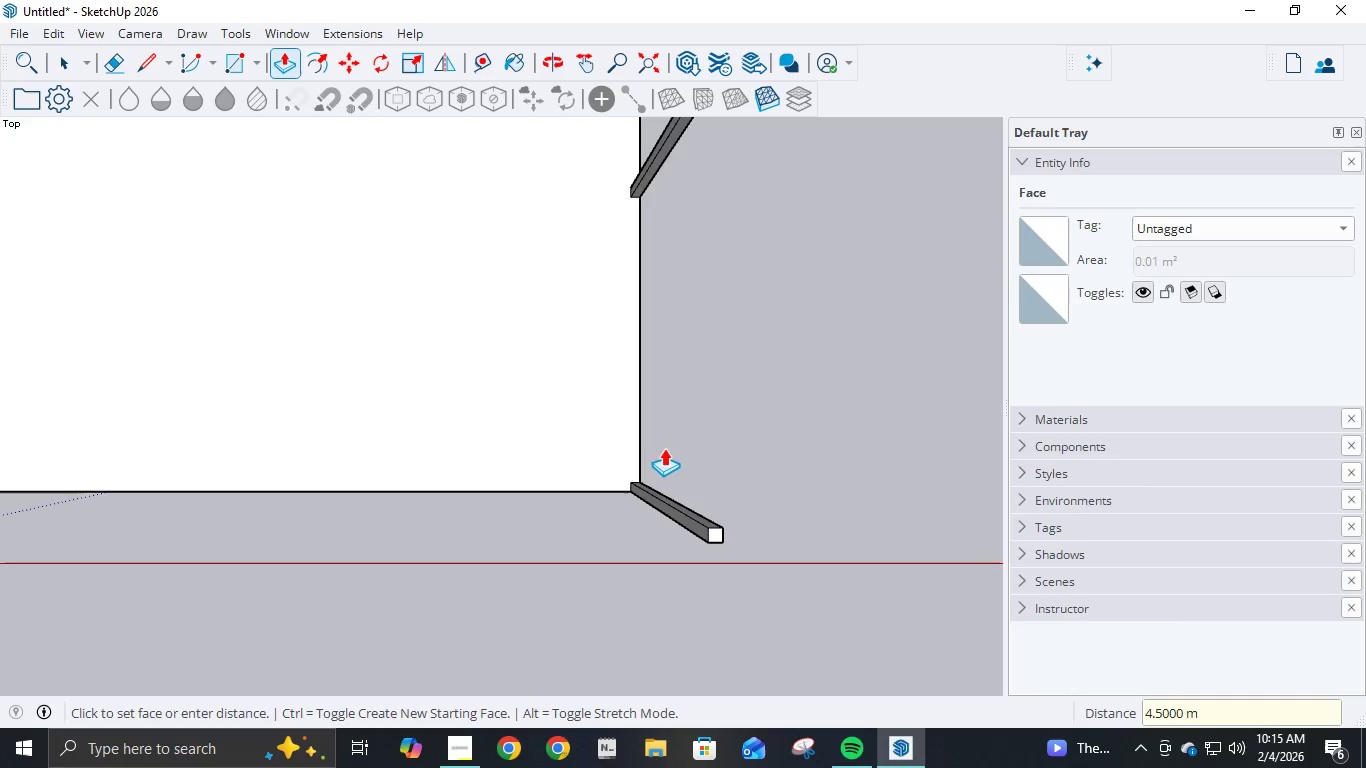 
key(NumpadEnter)
 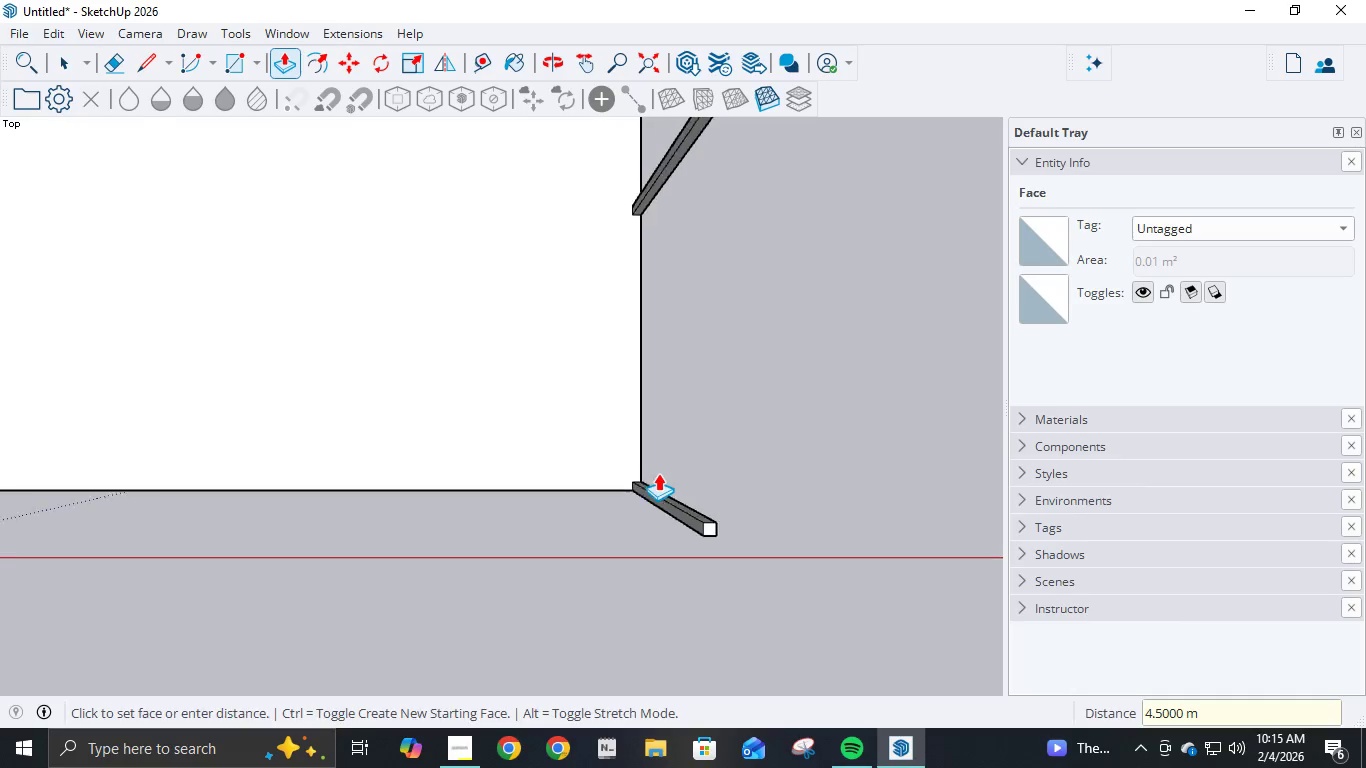 
scroll: coordinate [670, 458], scroll_direction: down, amount: 27.0
 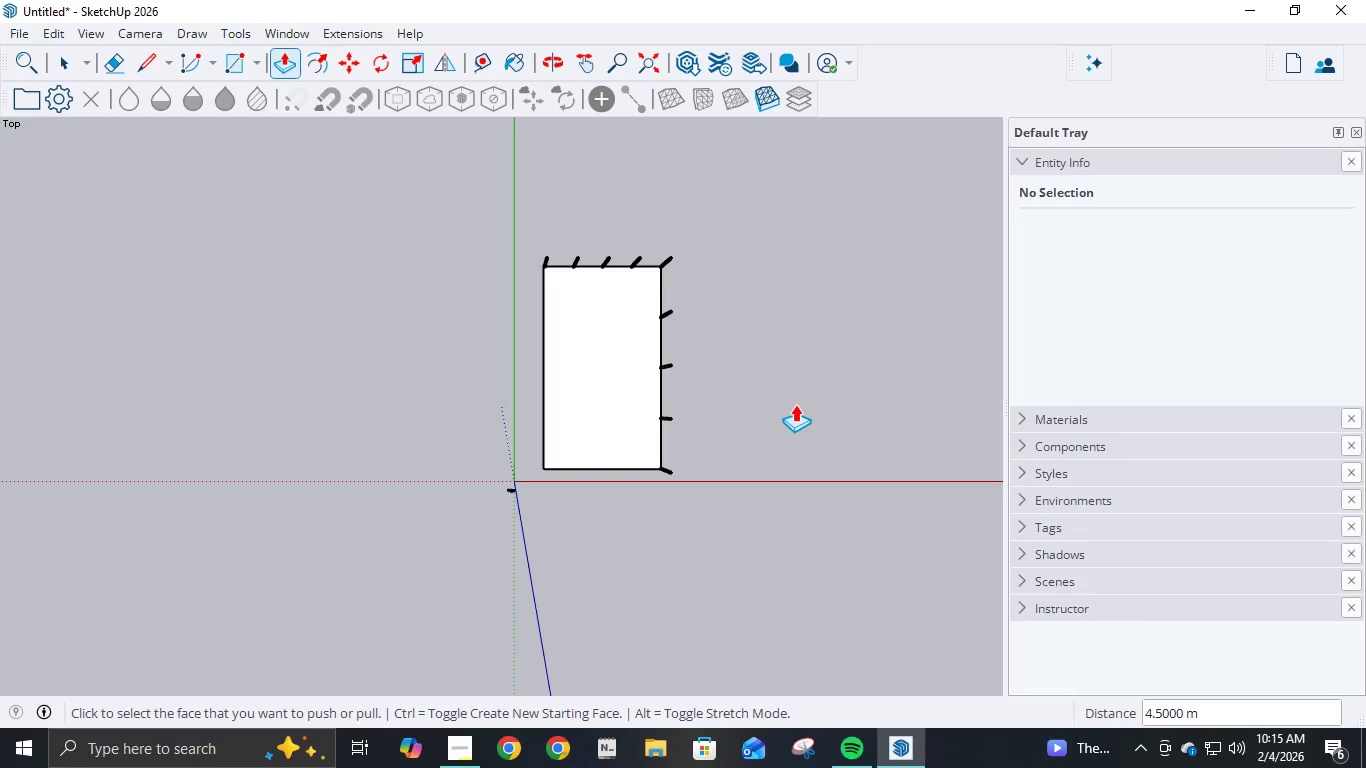 
wait(11.21)
 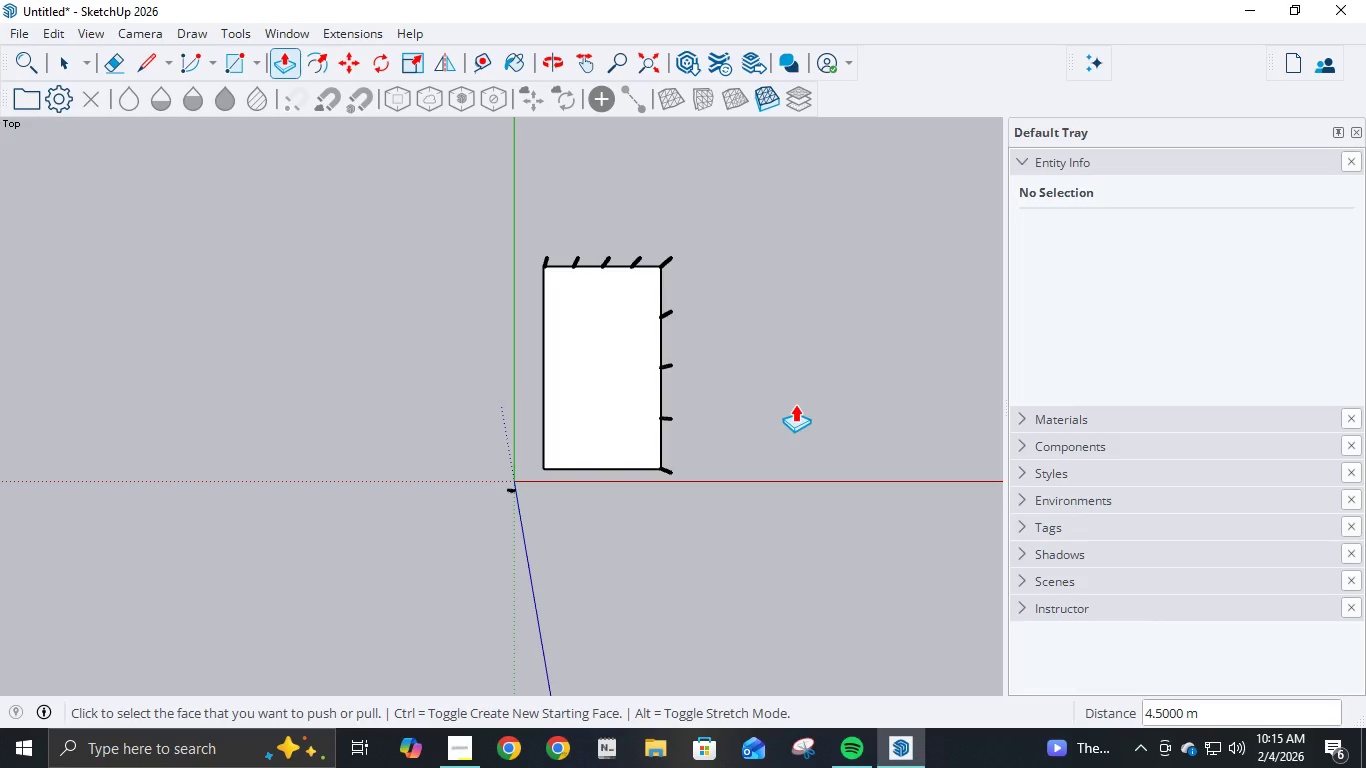 
mouse_move([234, 70])
 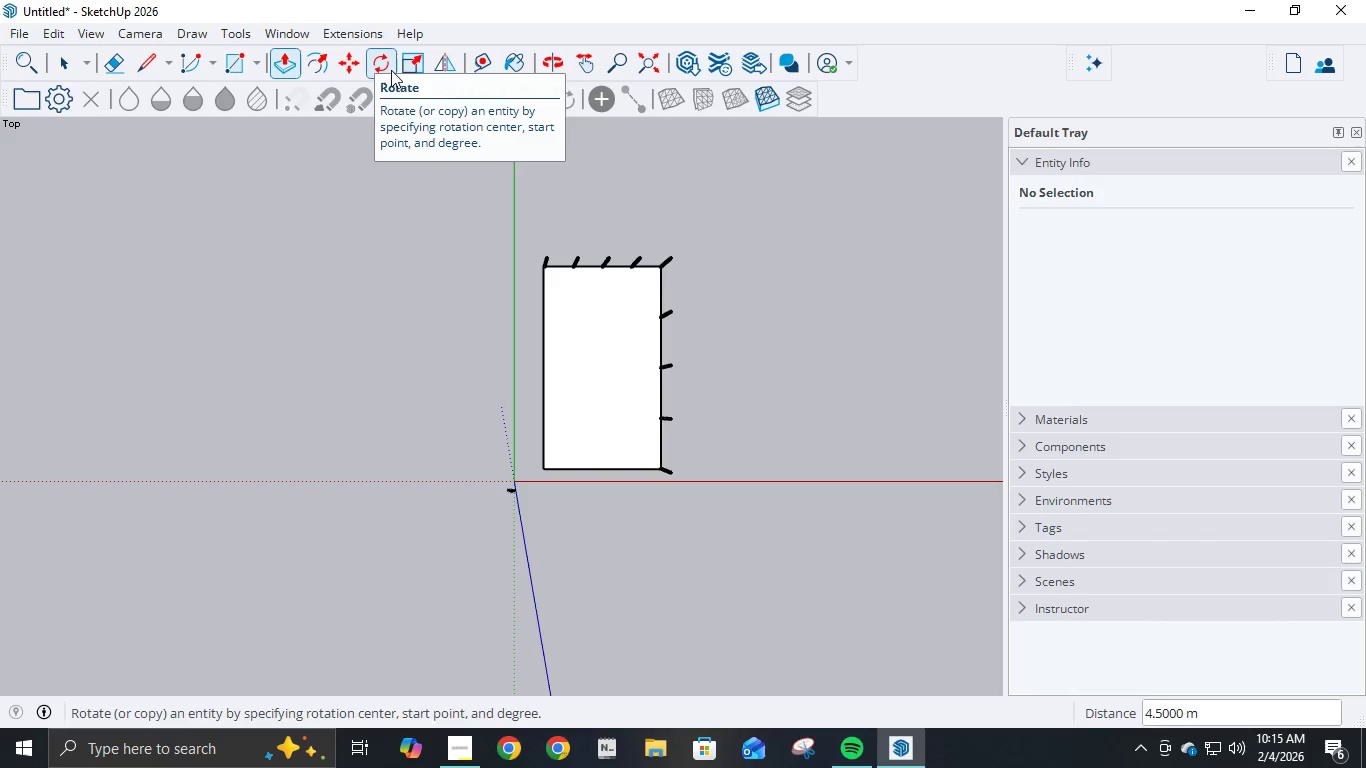 
mouse_move([452, 71])
 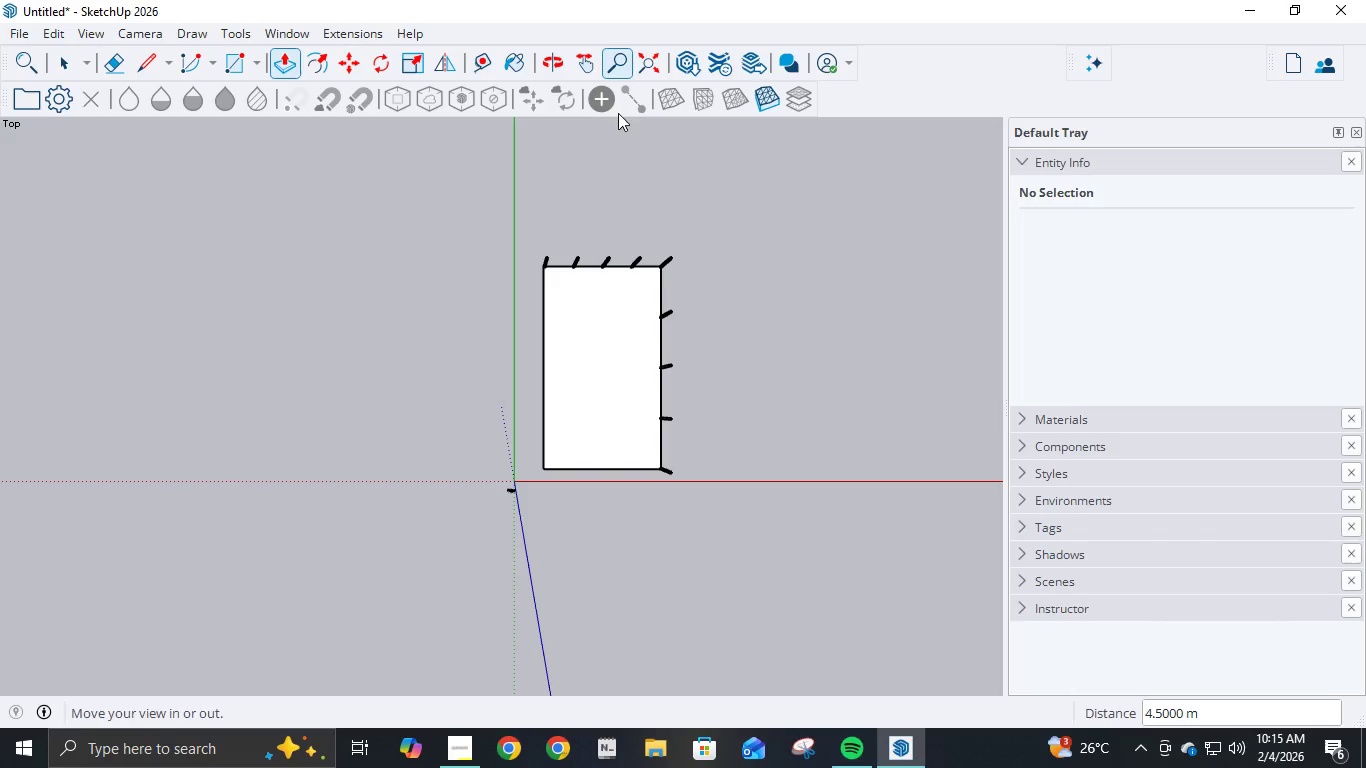 
scroll: coordinate [611, 275], scroll_direction: none, amount: 0.0
 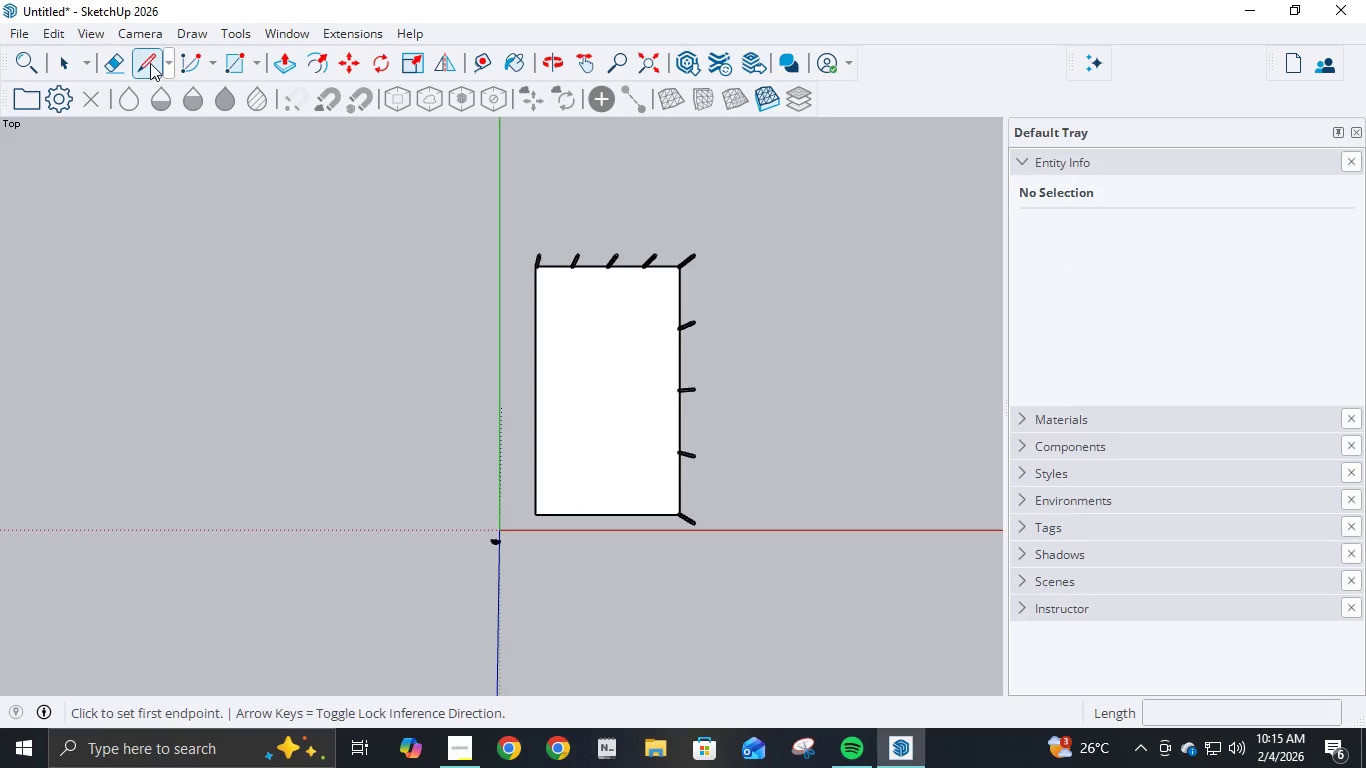 
scroll: coordinate [547, 252], scroll_direction: up, amount: 15.0
 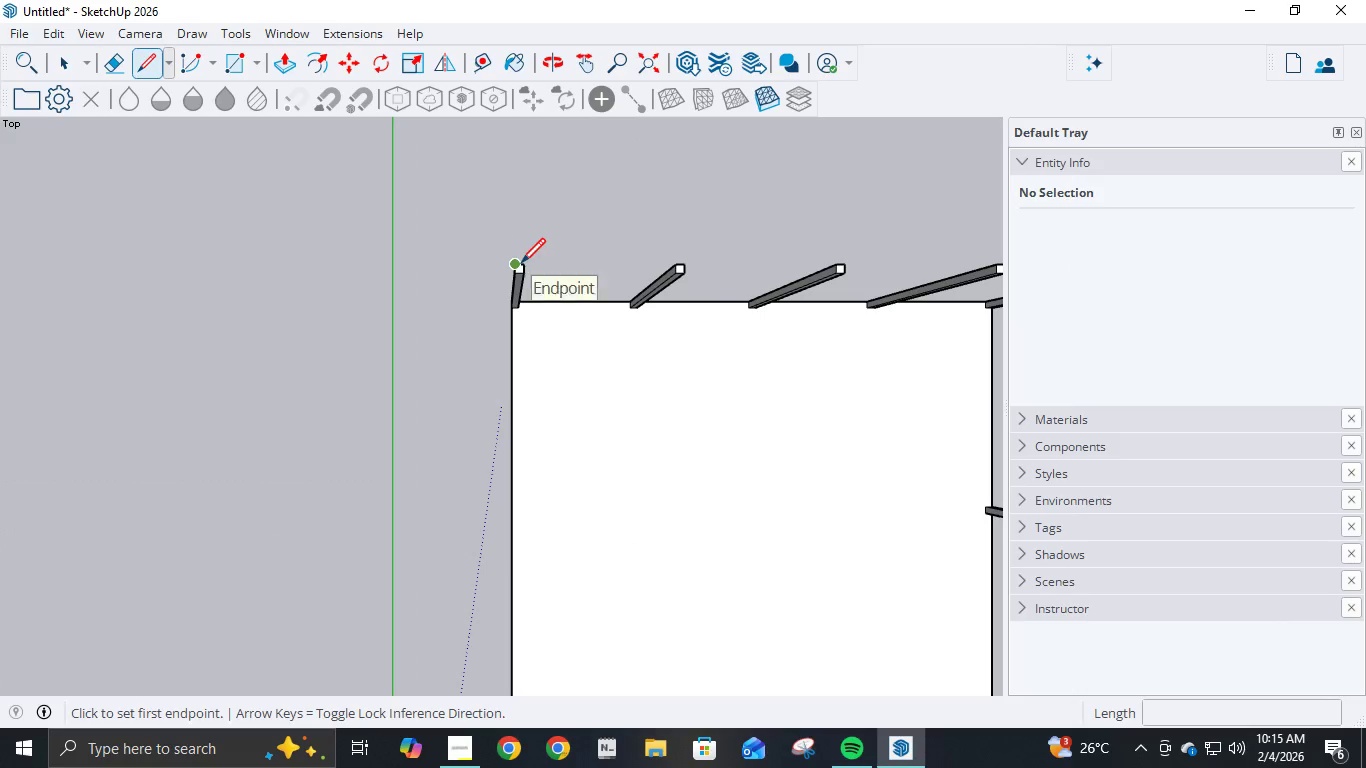 
scroll: coordinate [658, 313], scroll_direction: down, amount: 19.0
 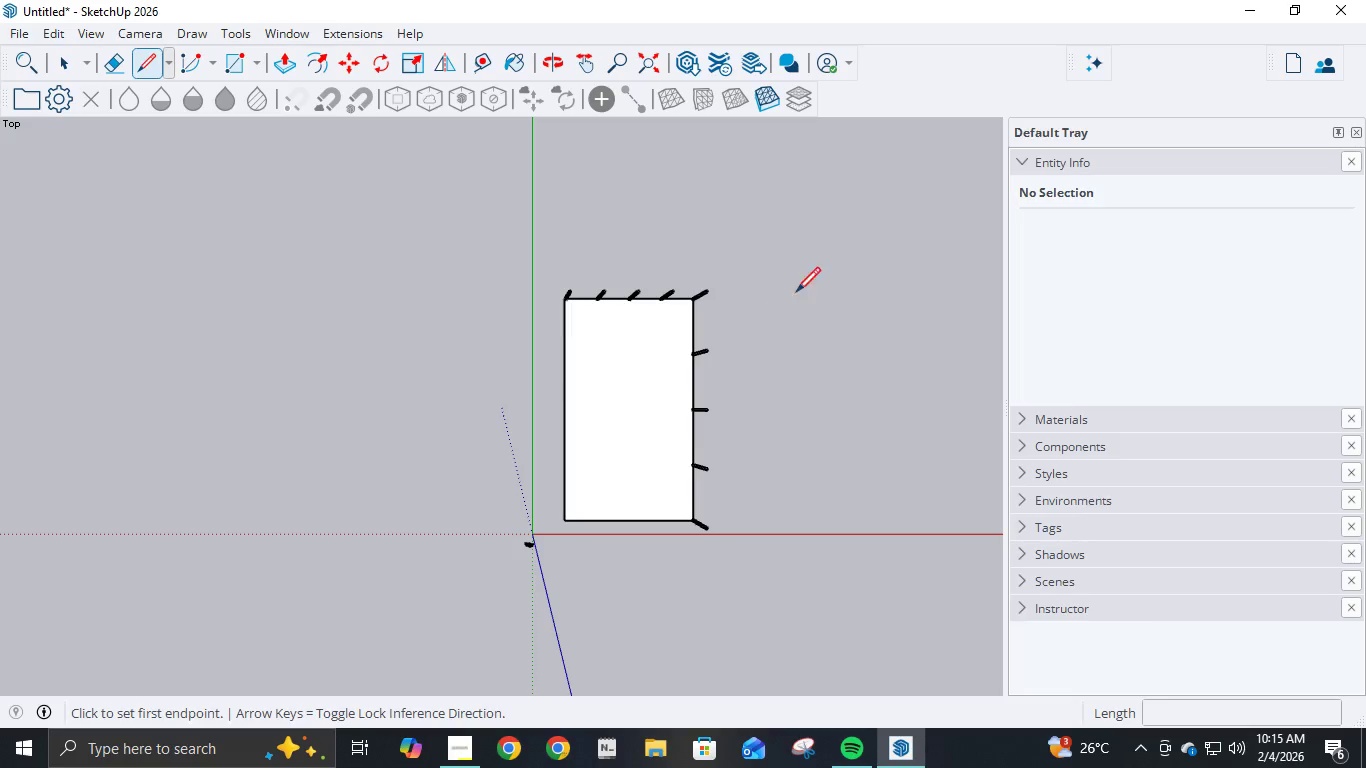 
left_click([806, 291])
 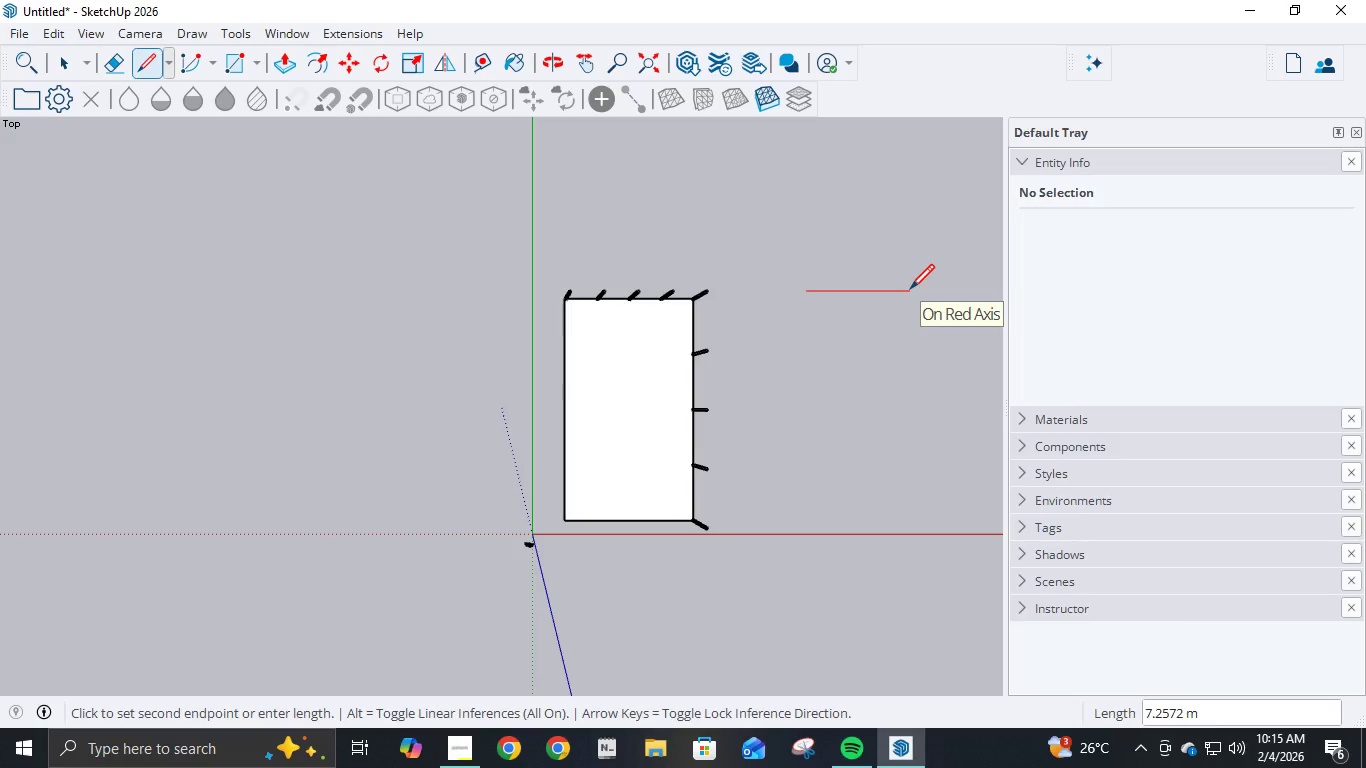 
key(Numpad9)
 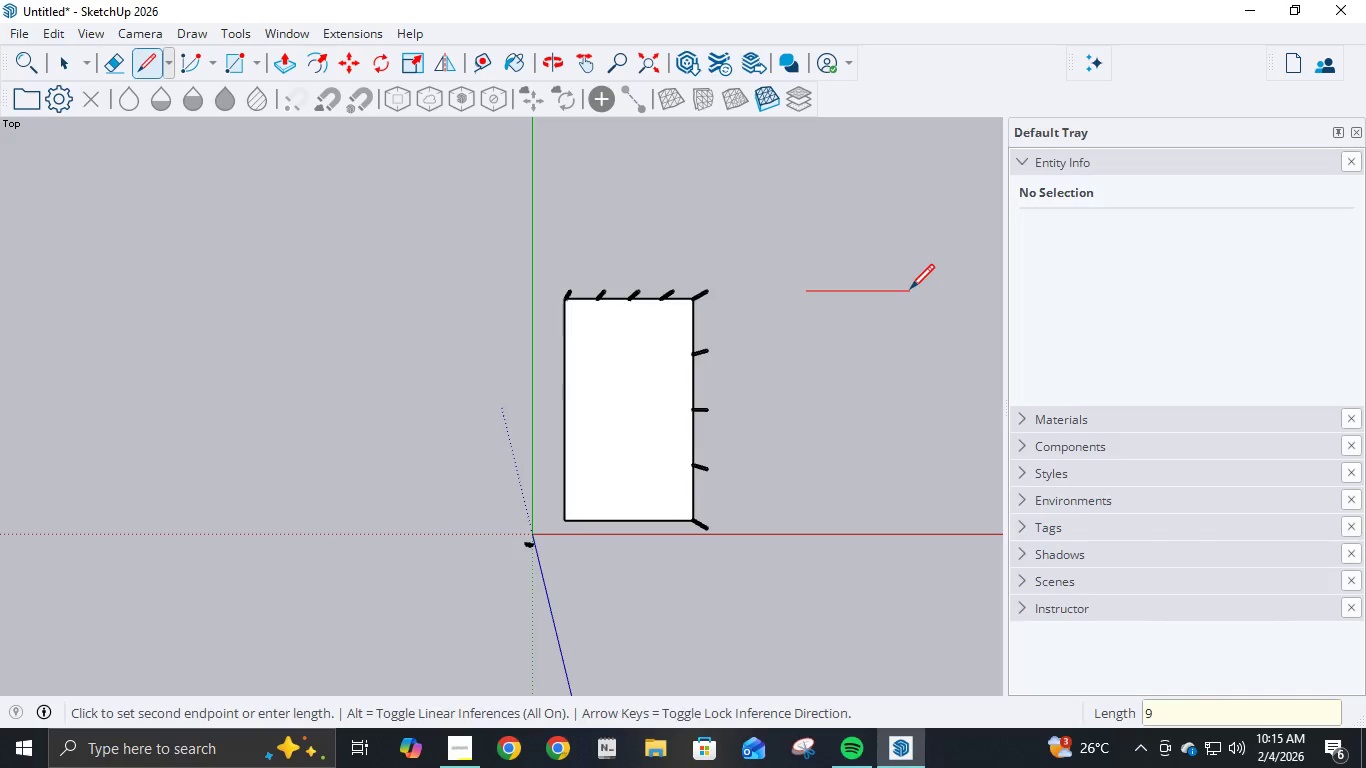 
key(NumpadEnter)
 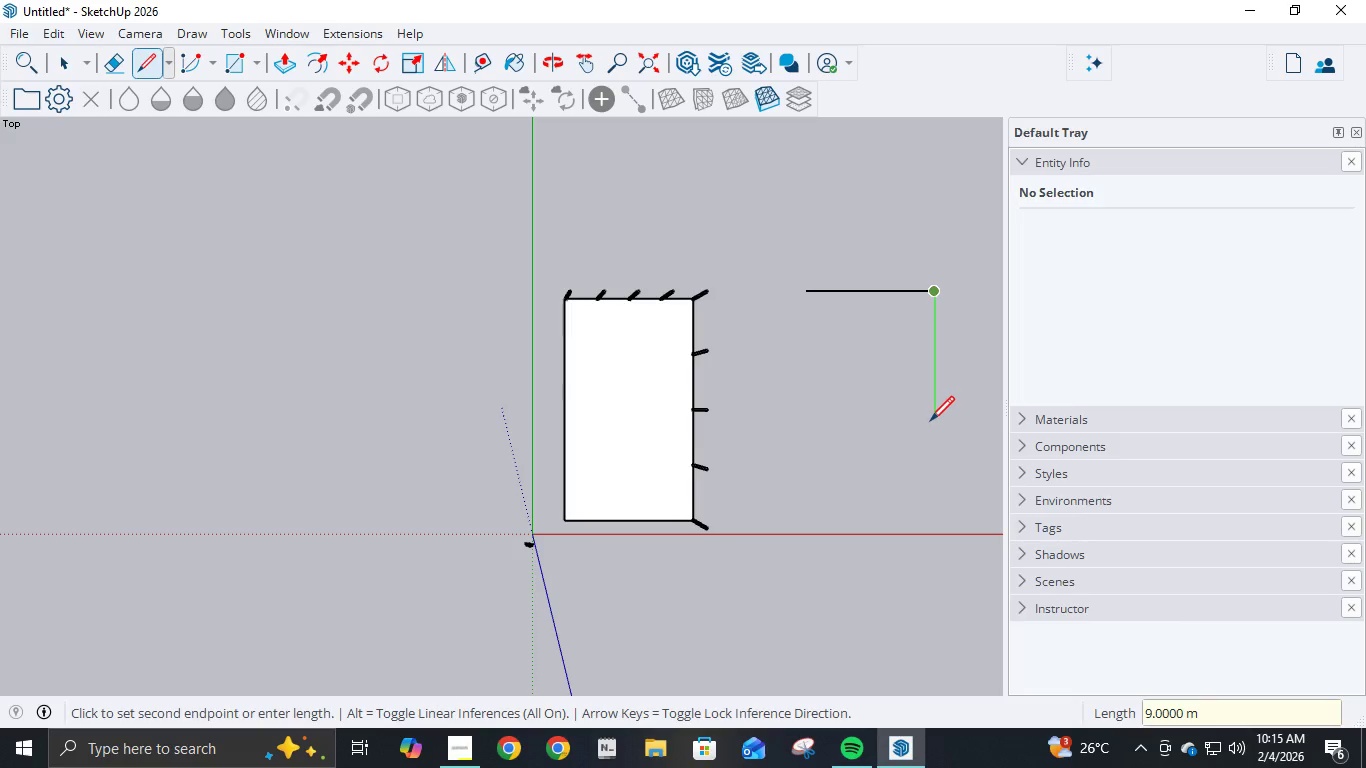 
key(Numpad1)
 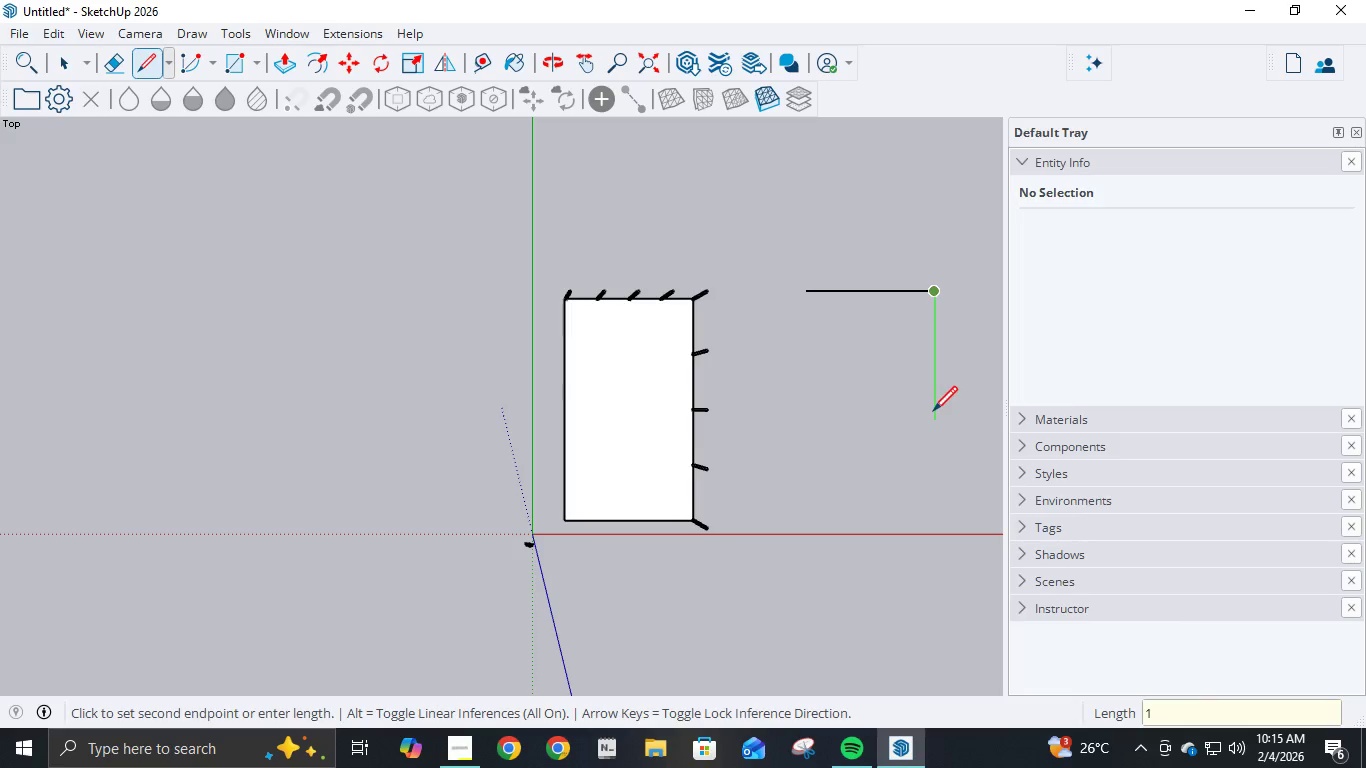 
key(Numpad5)
 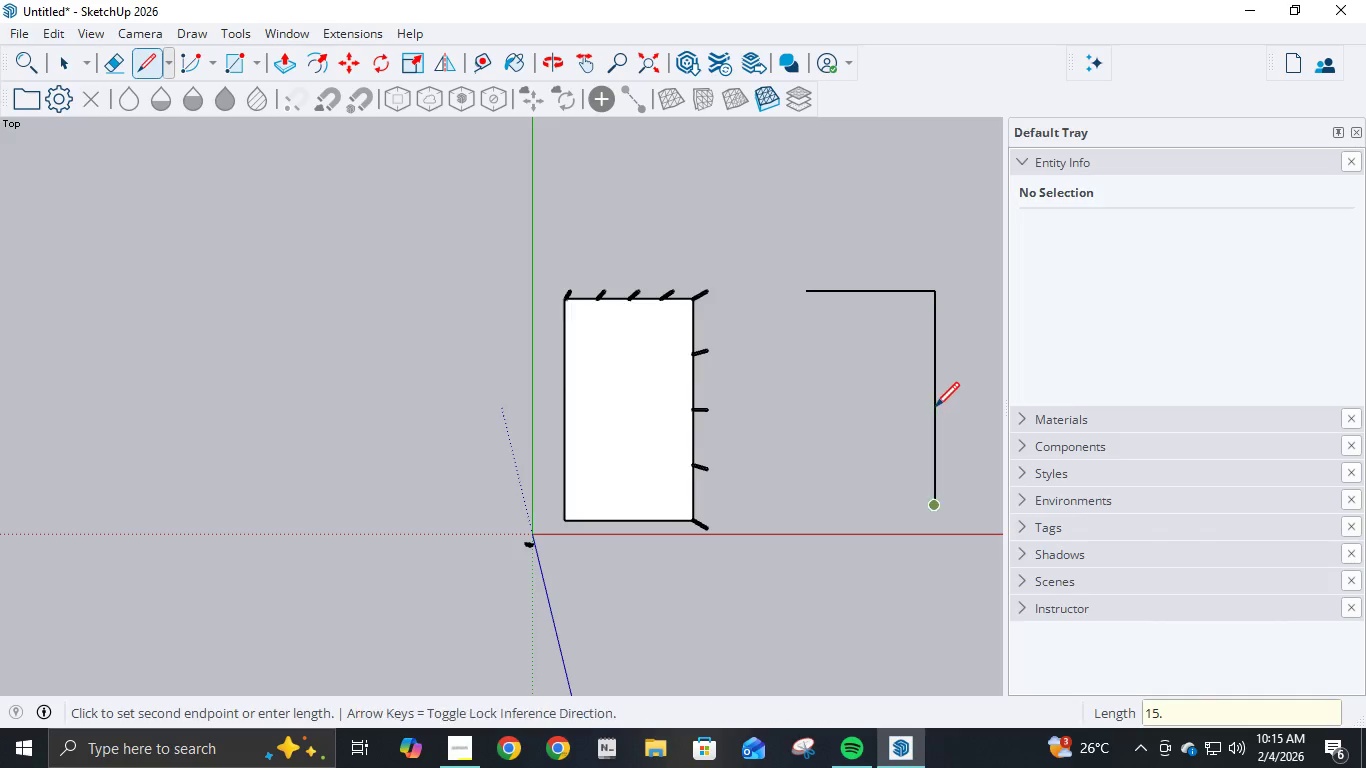 
key(NumpadDecimal)
 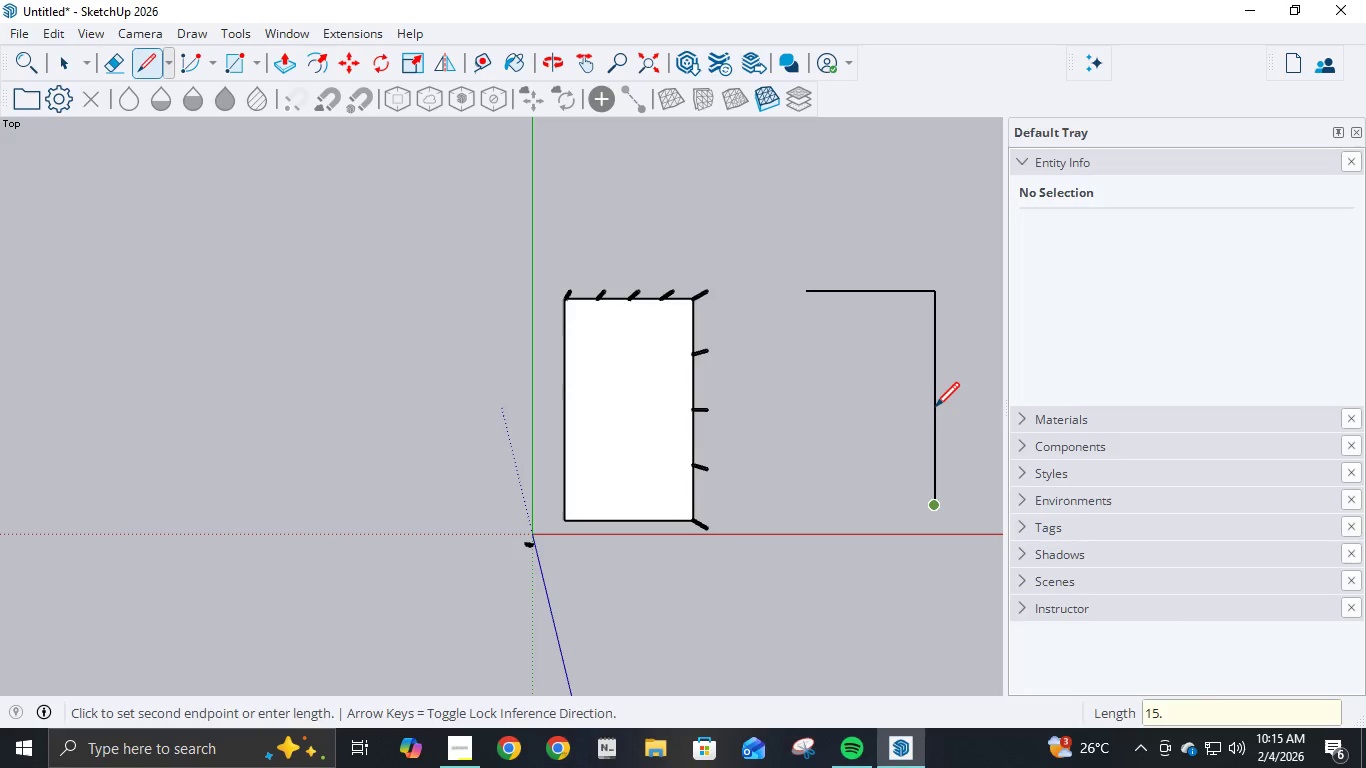 
key(NumpadEnter)
 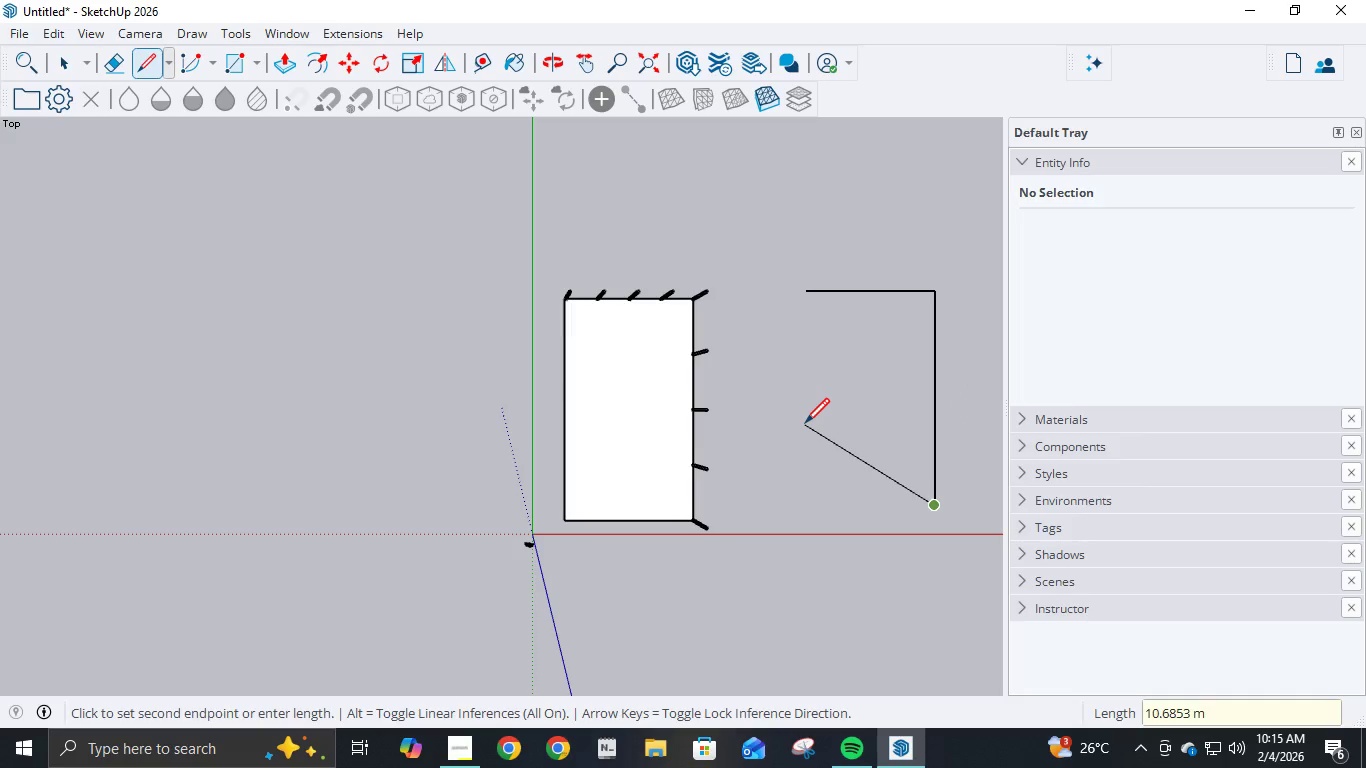 
key(Control+ControlLeft)
 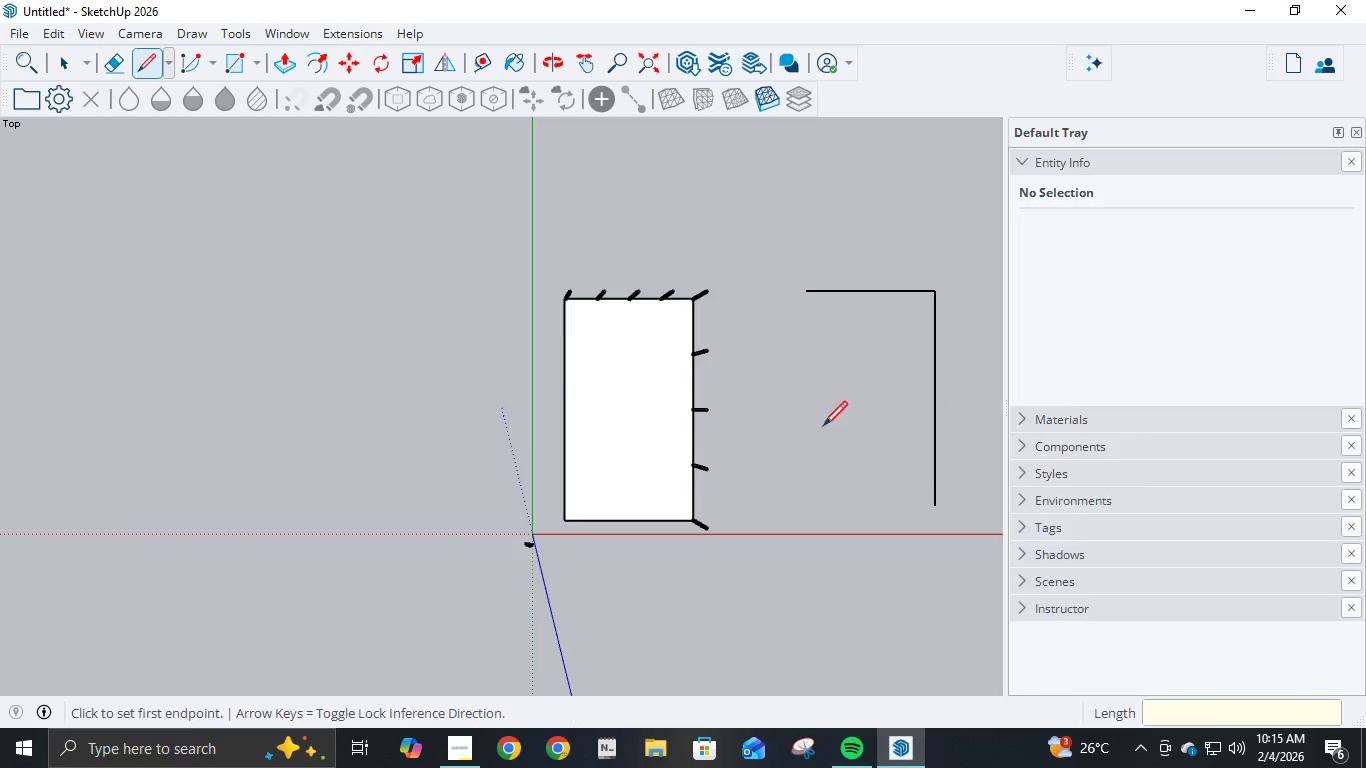 
key(Control+Z)
 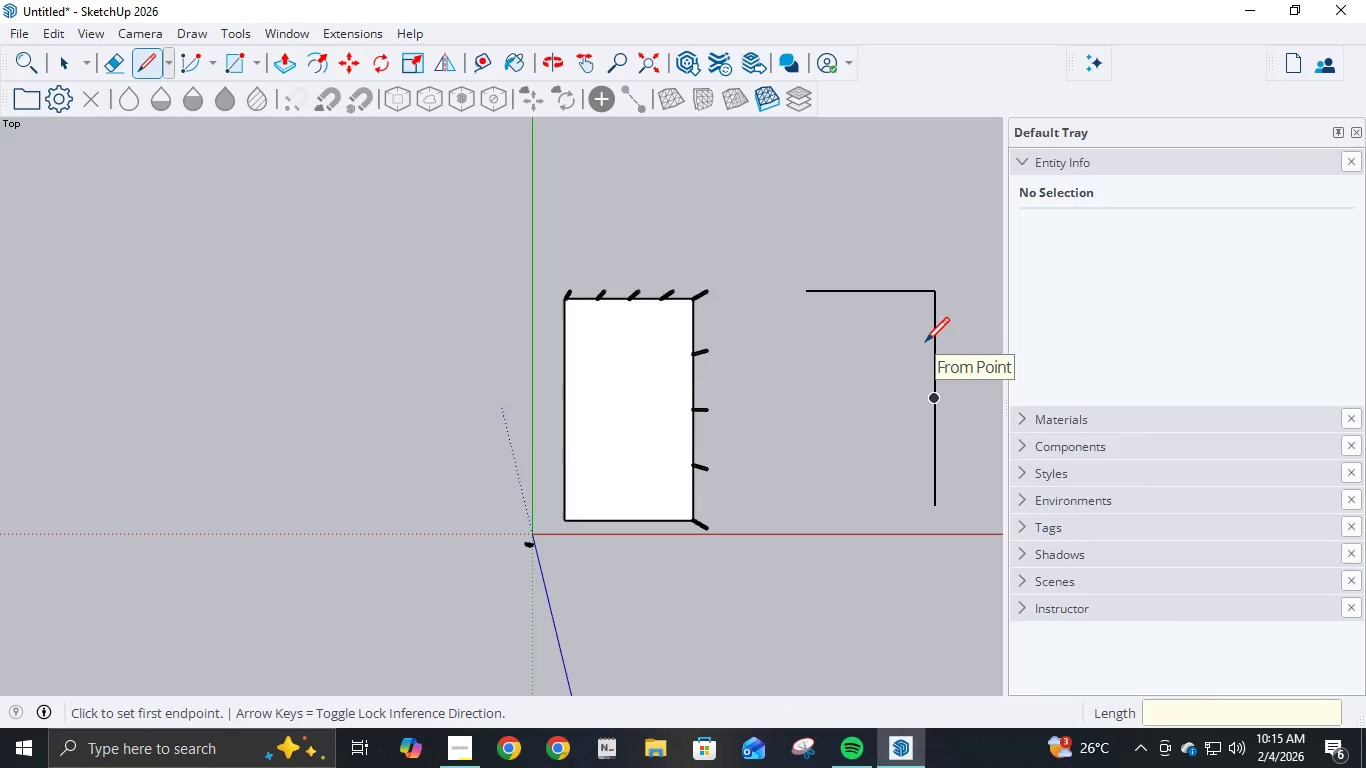 
key(Control+Z)
 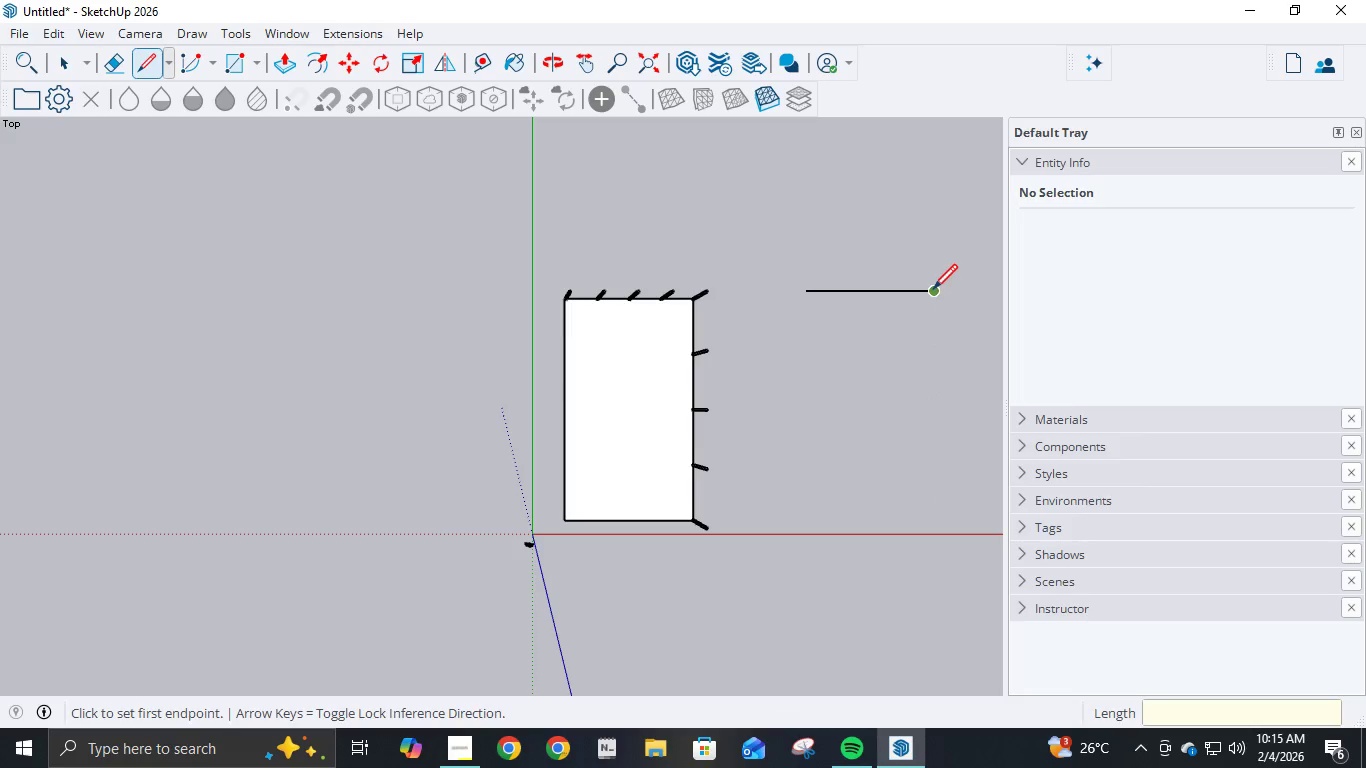 
left_click([933, 291])
 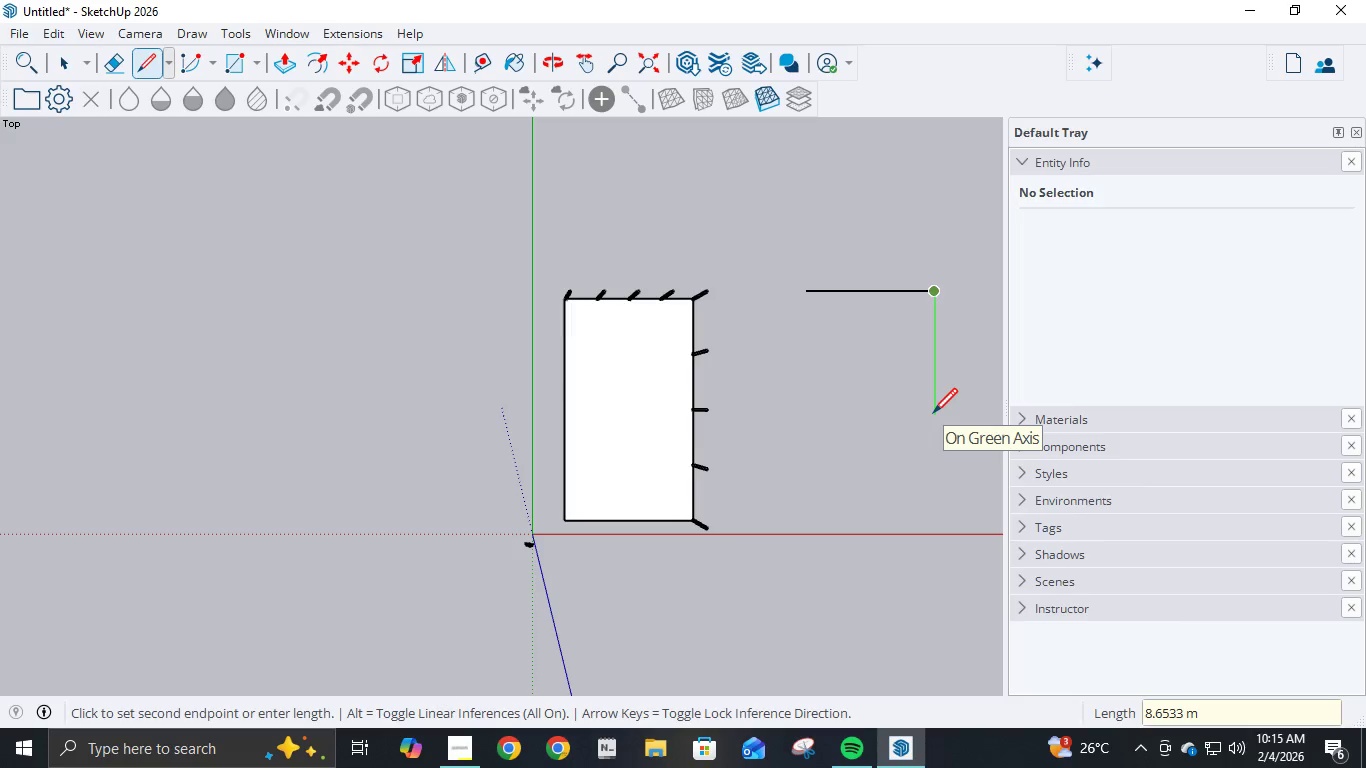 
key(Numpad4)
 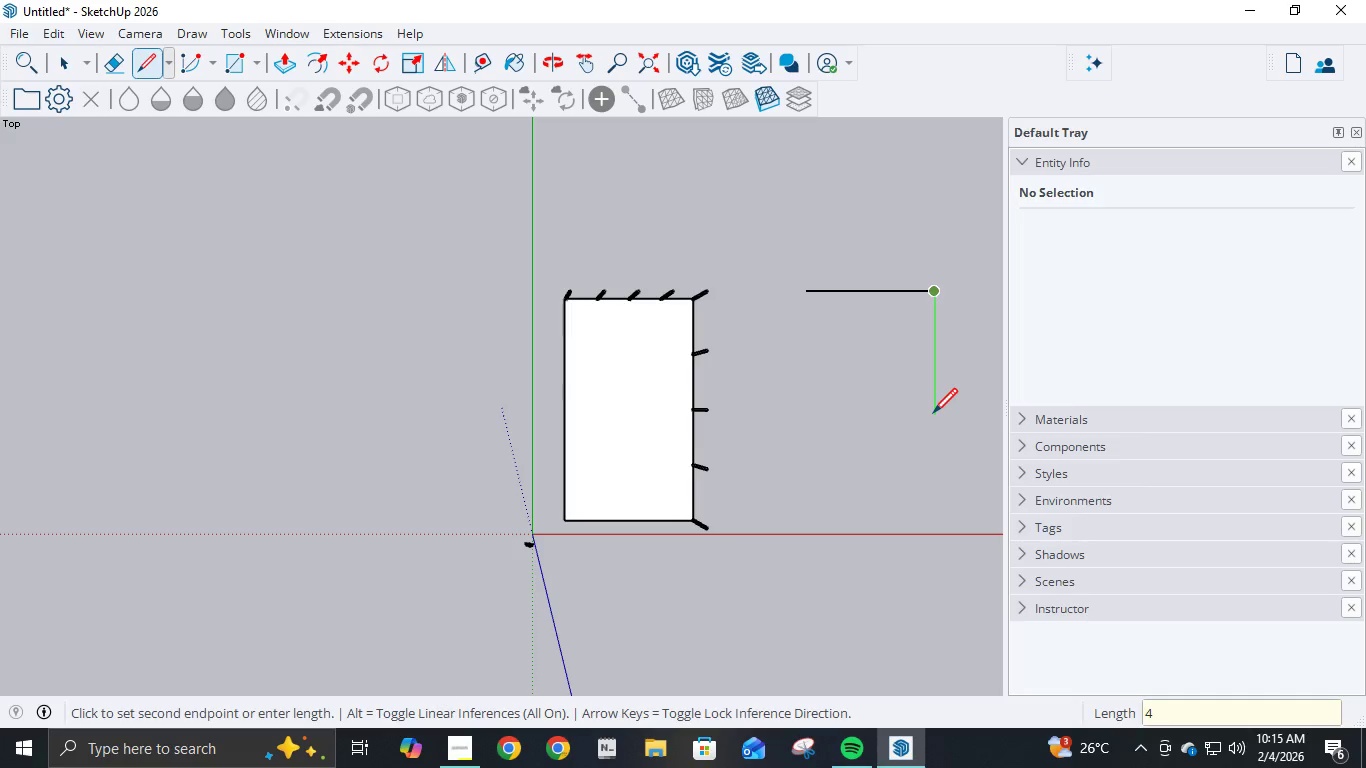 
key(Backspace)
 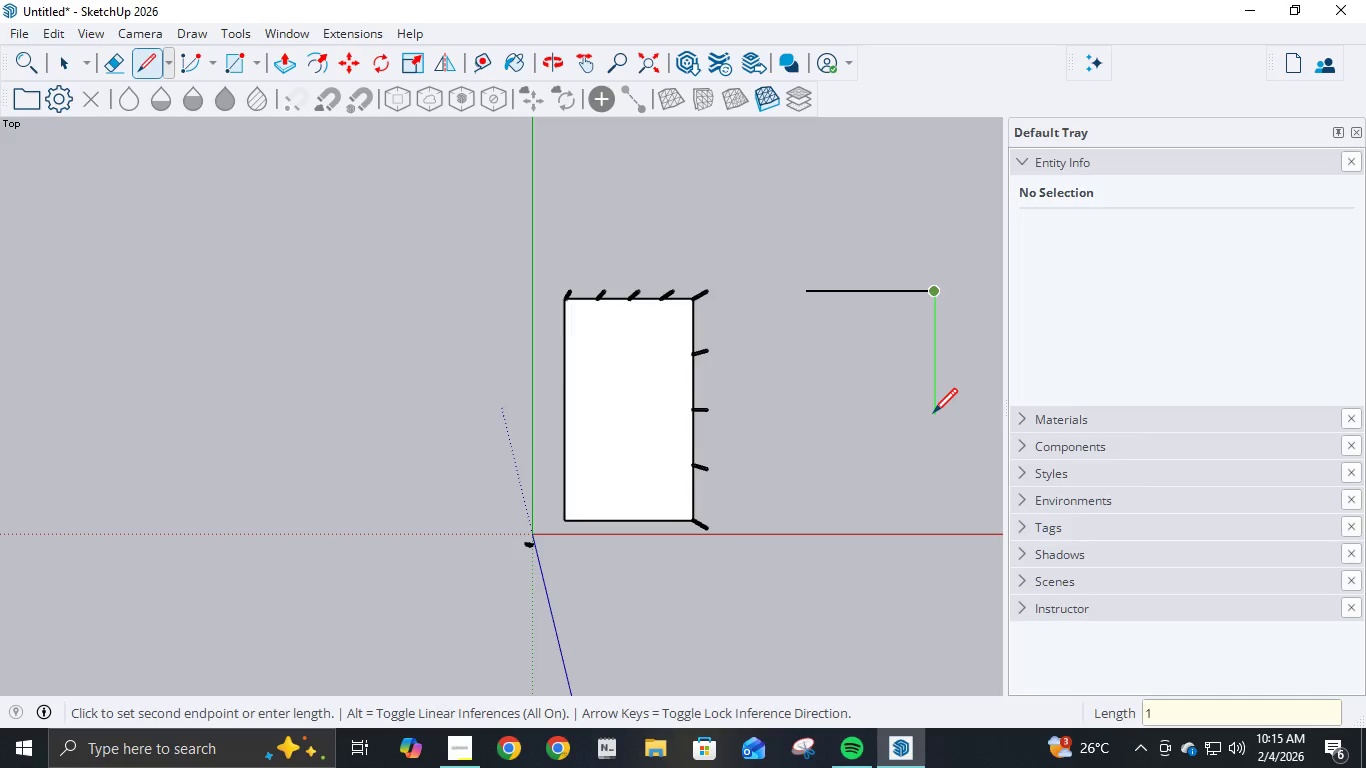 
key(Numpad1)
 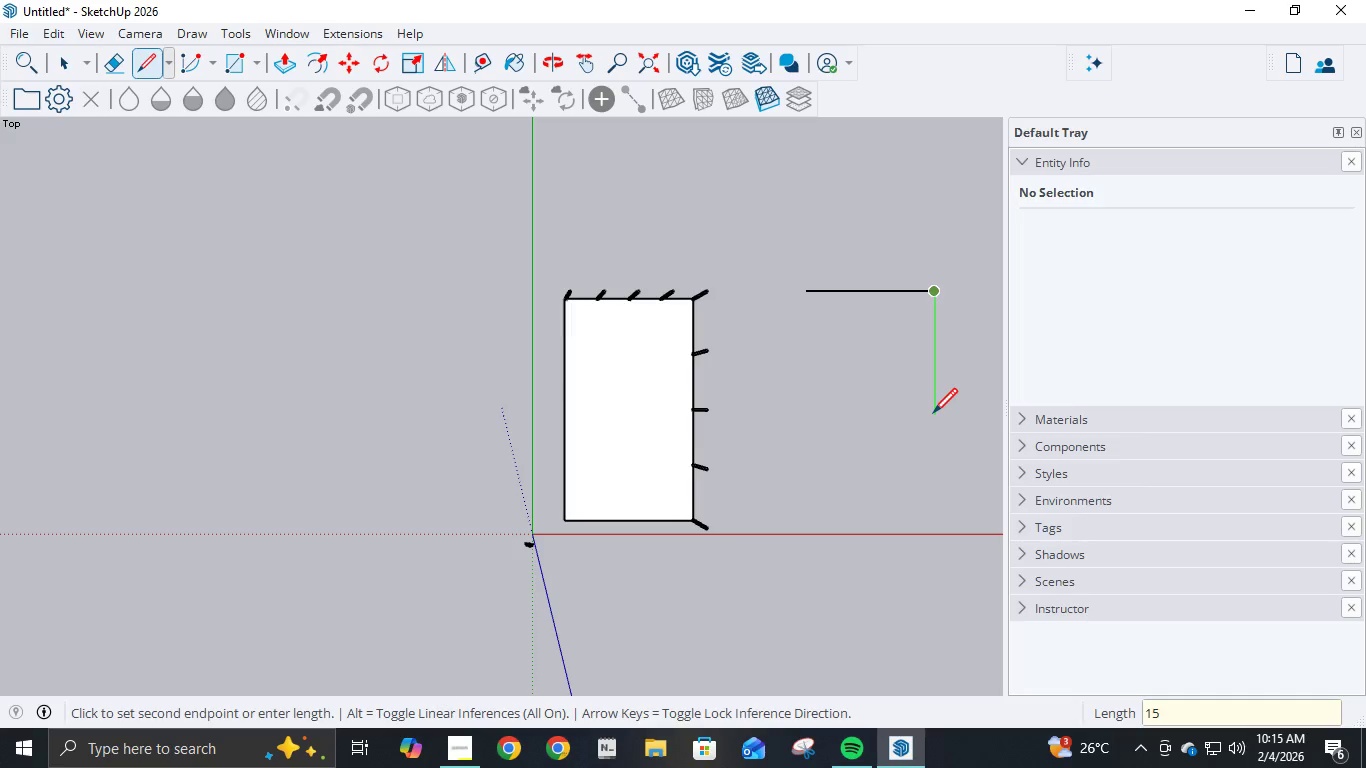 
key(Numpad5)
 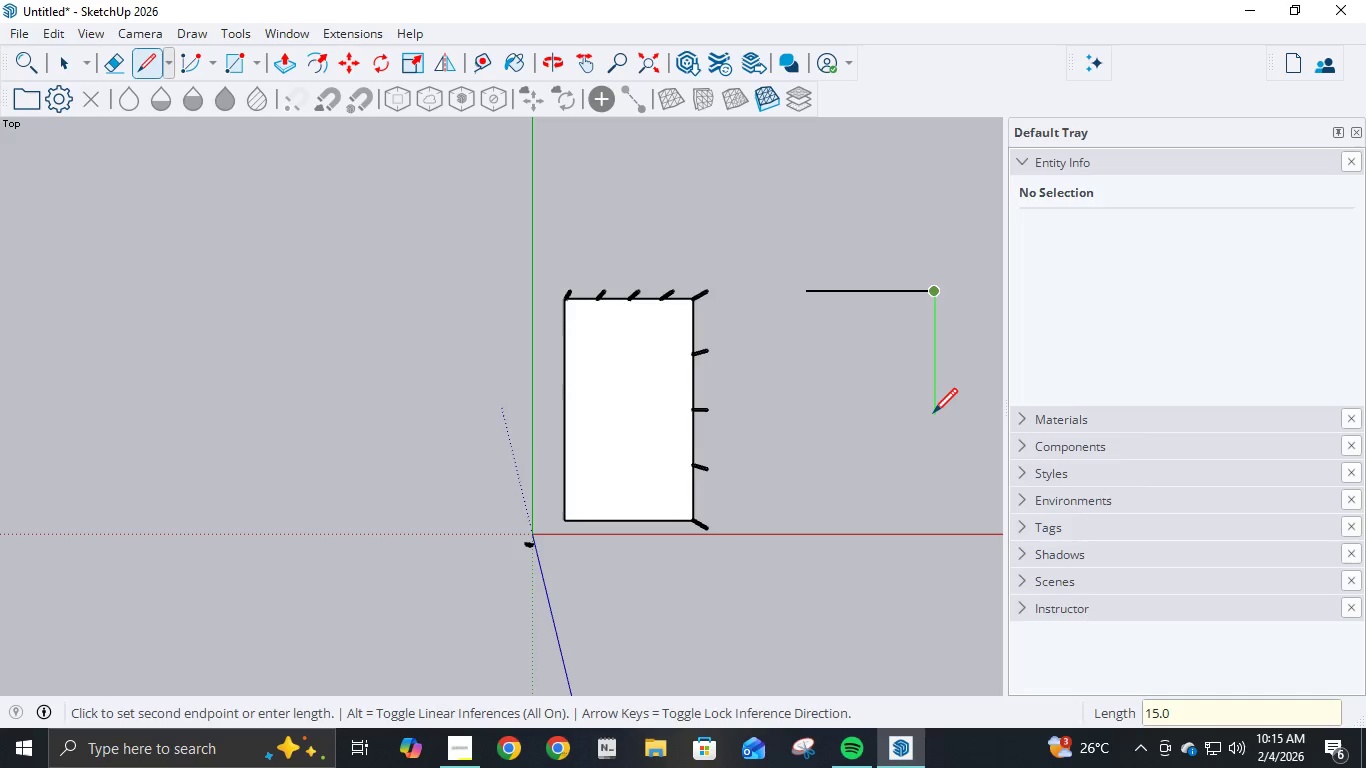 
key(Numpad0)
 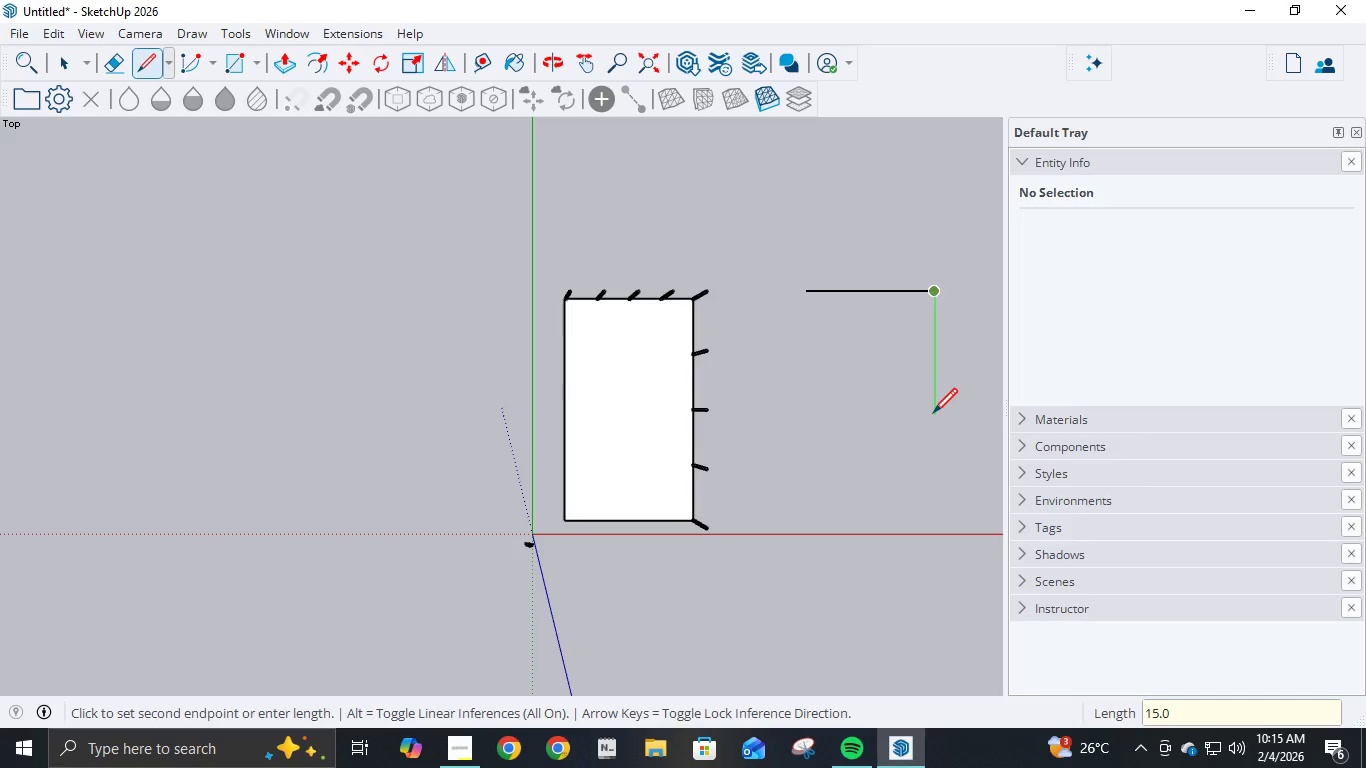 
key(NumpadDecimal)
 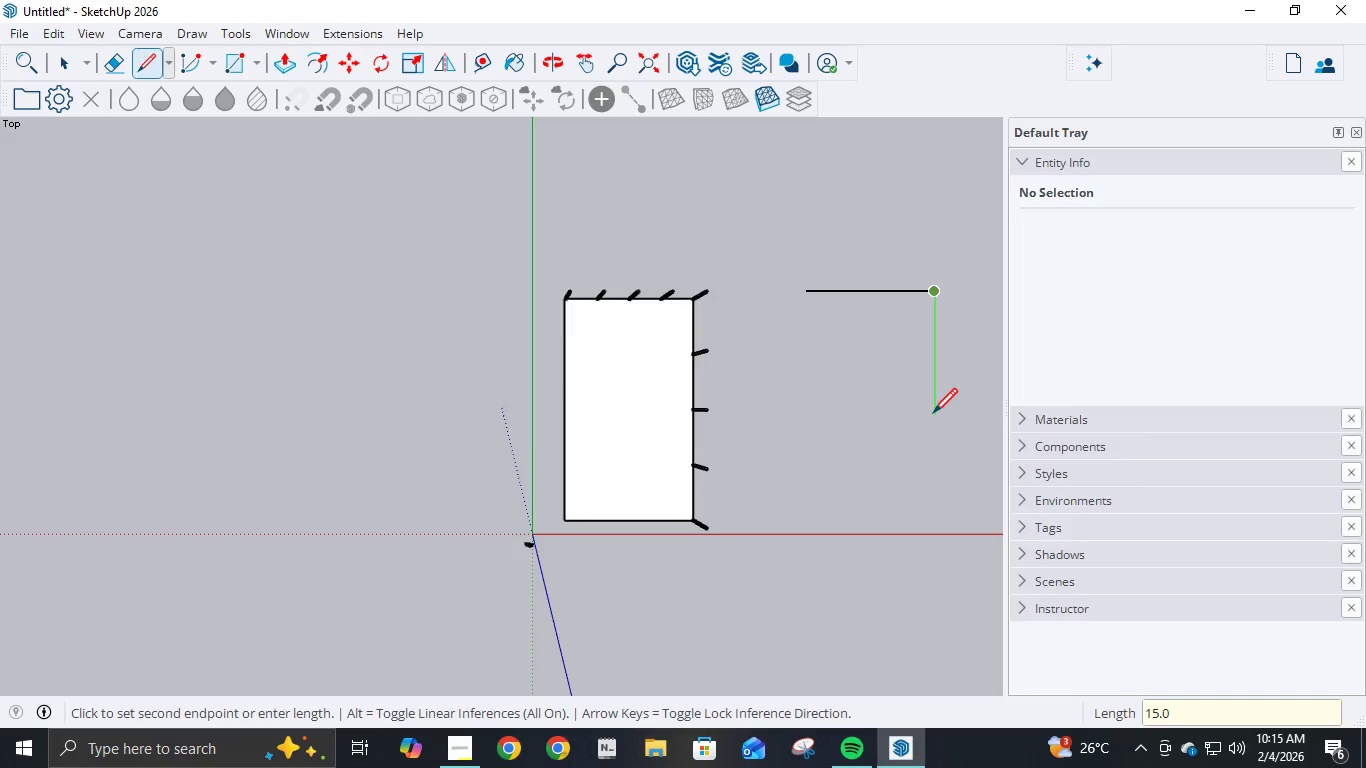 
key(Backspace)
 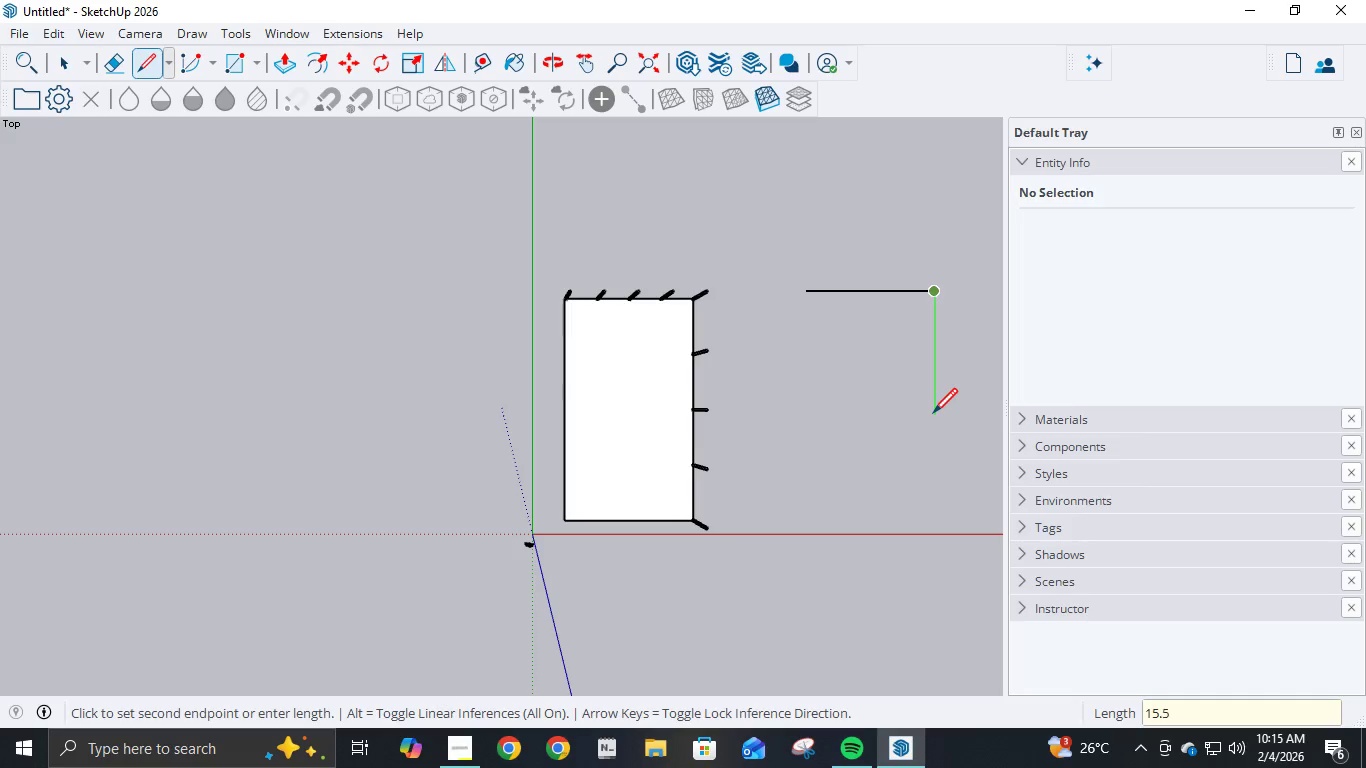 
key(Numpad5)
 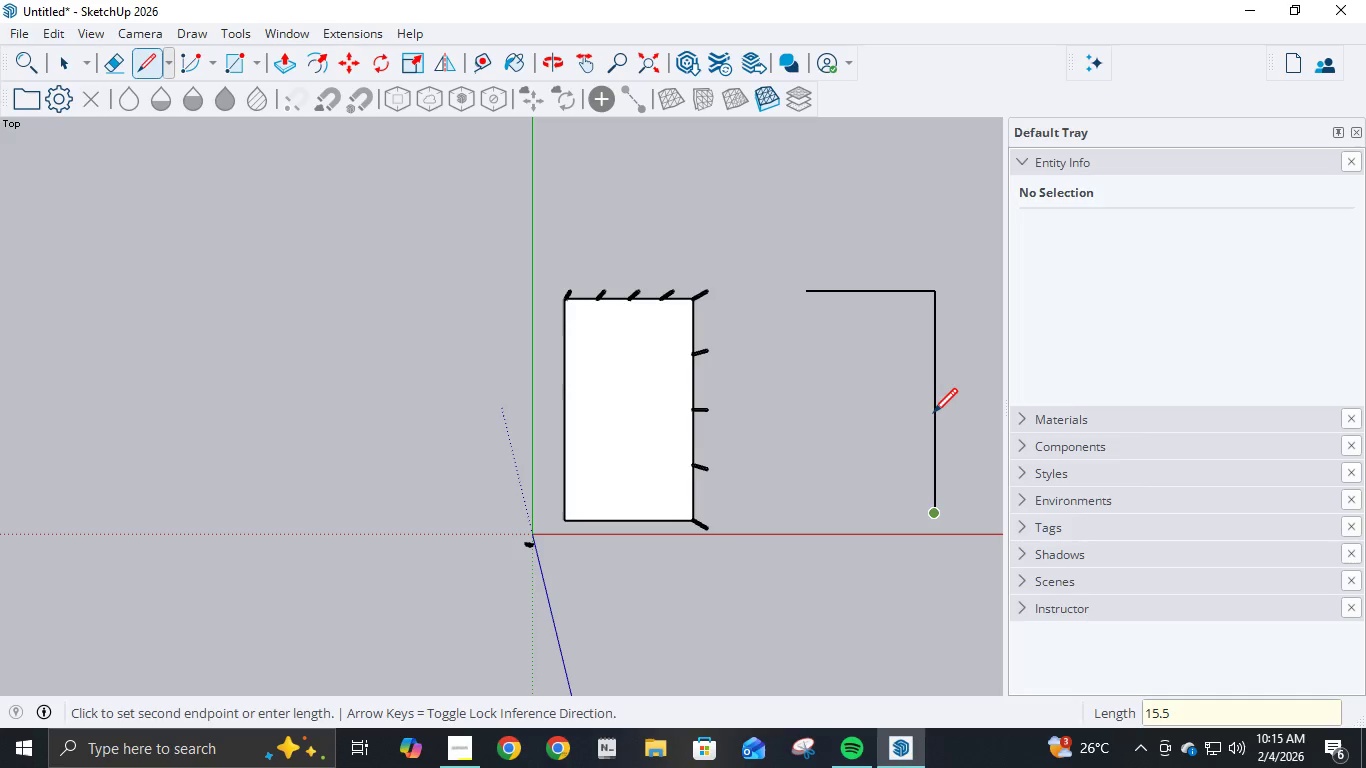 
key(NumpadEnter)
 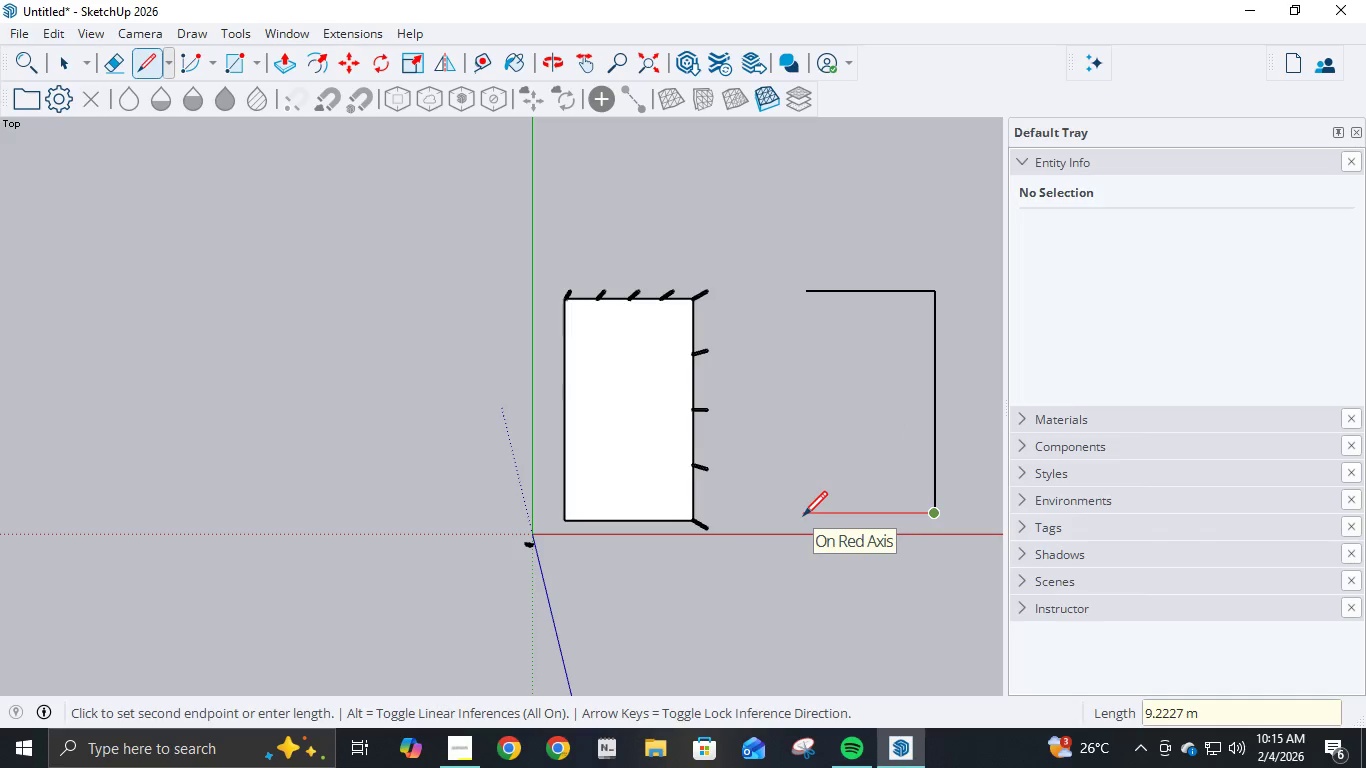 
key(Numpad9)
 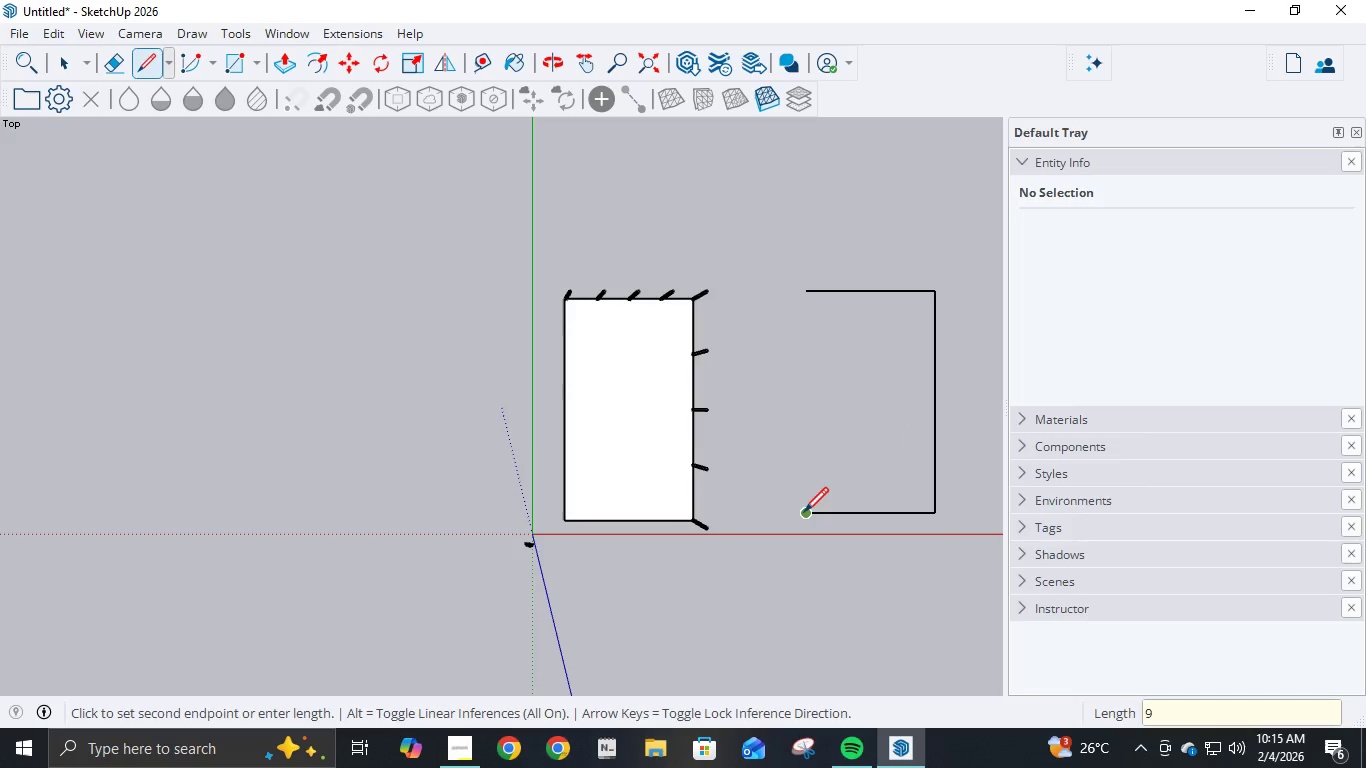 
key(NumpadEnter)
 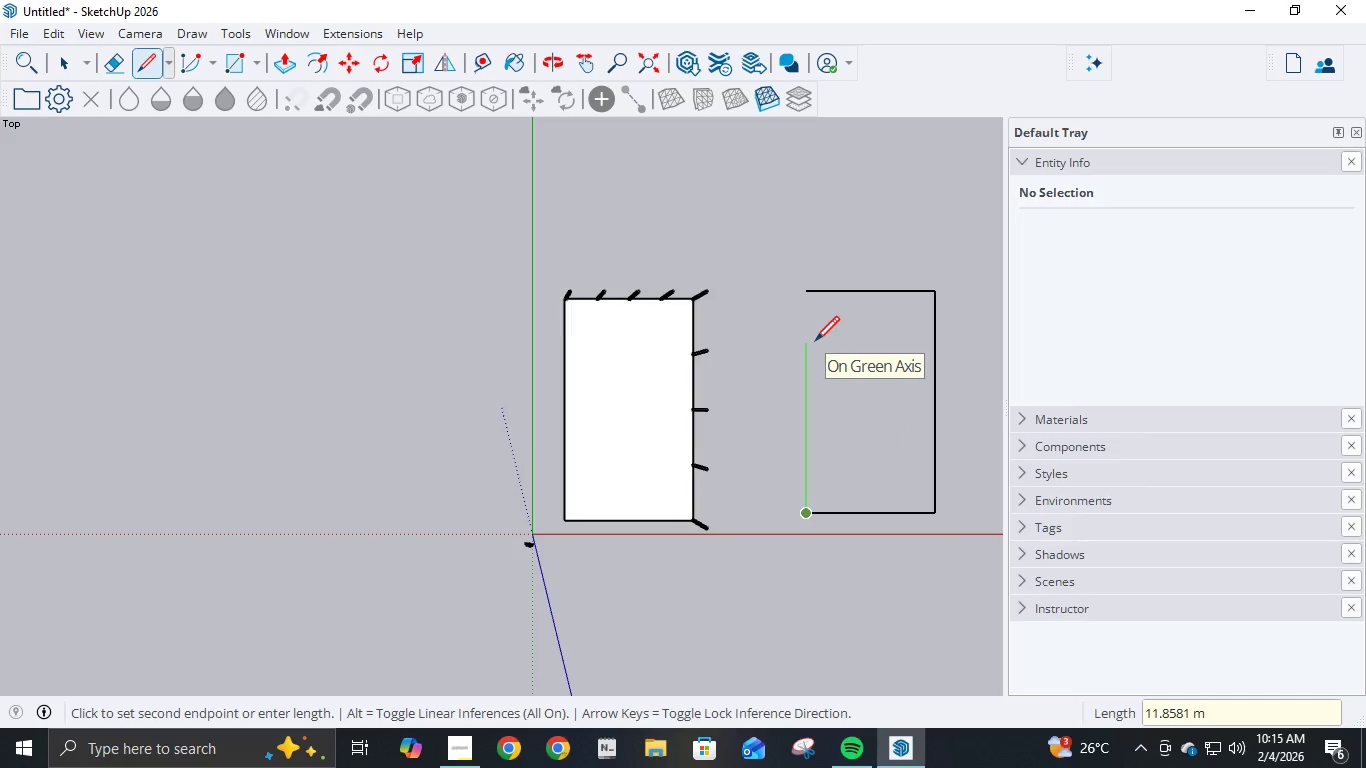 
key(Numpad1)
 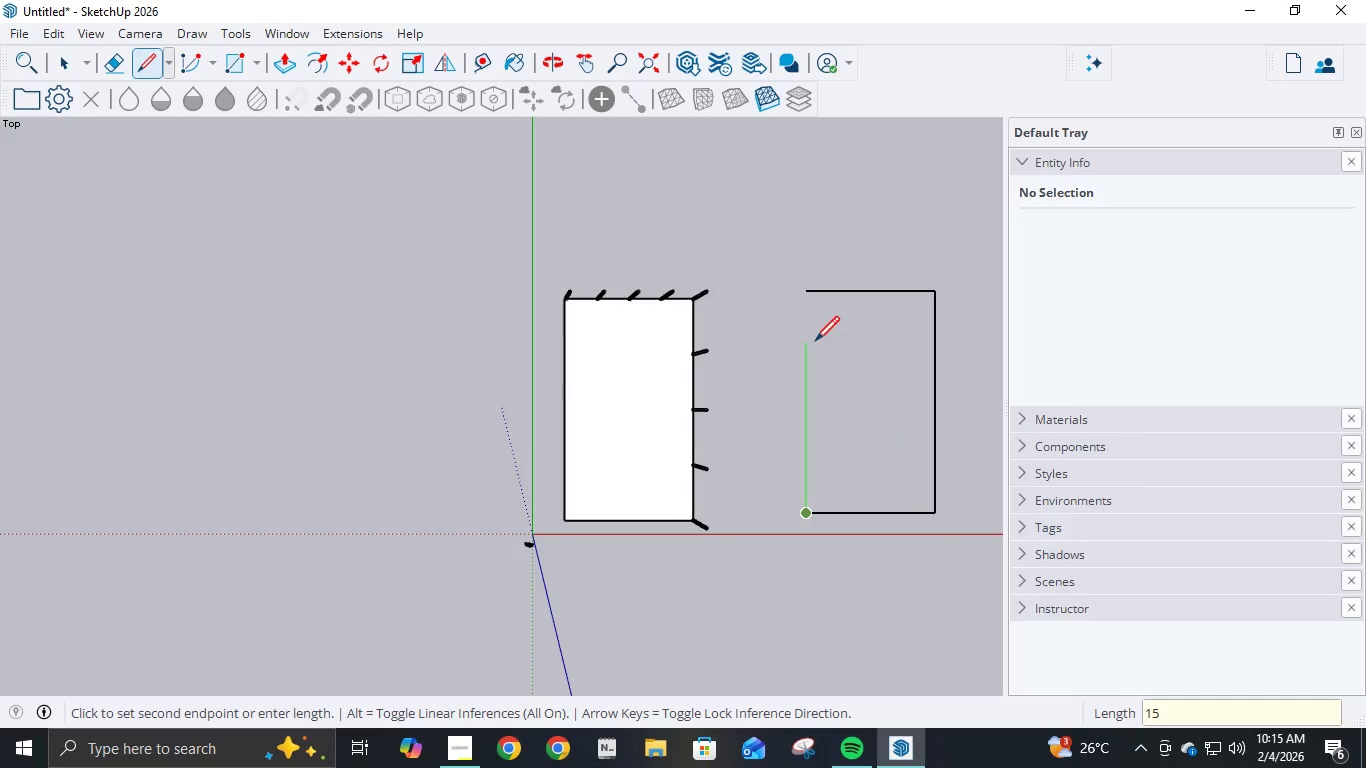 
key(Numpad5)
 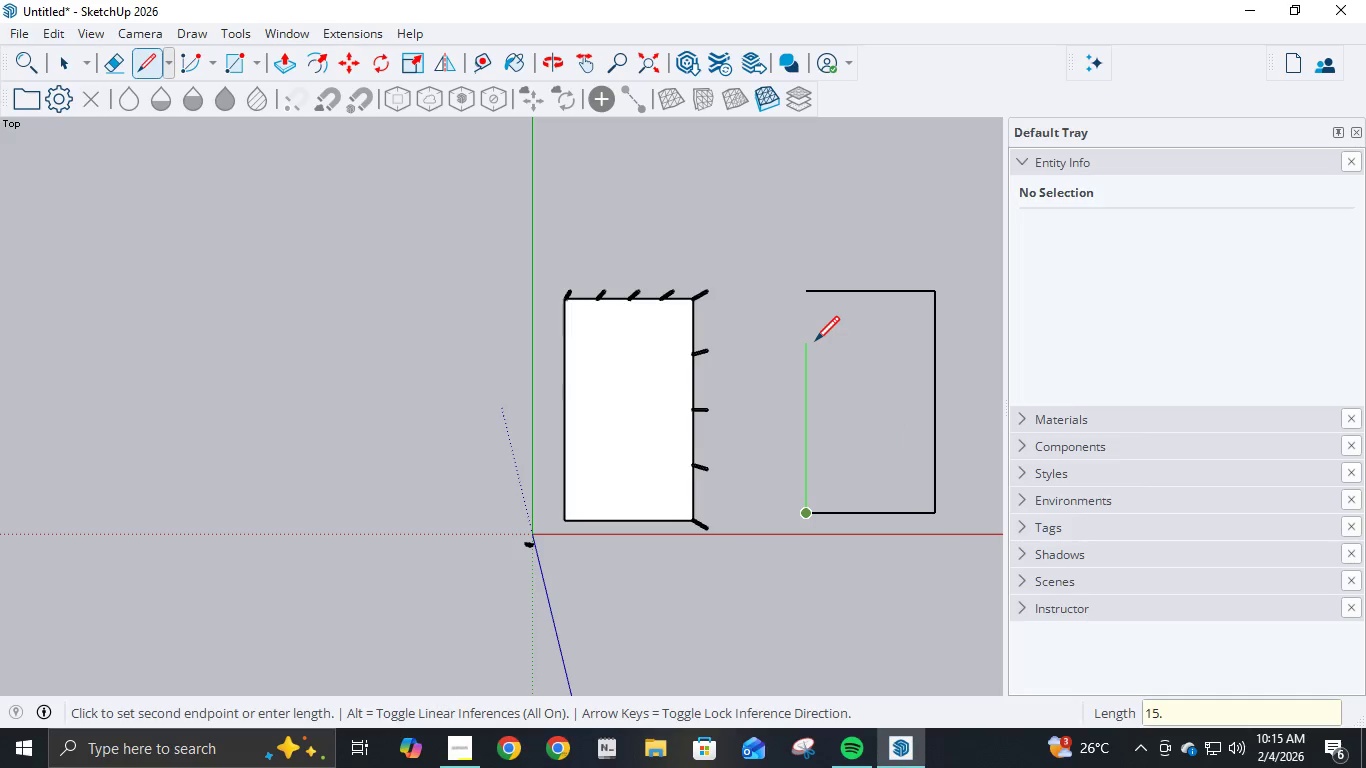 
key(NumpadDecimal)
 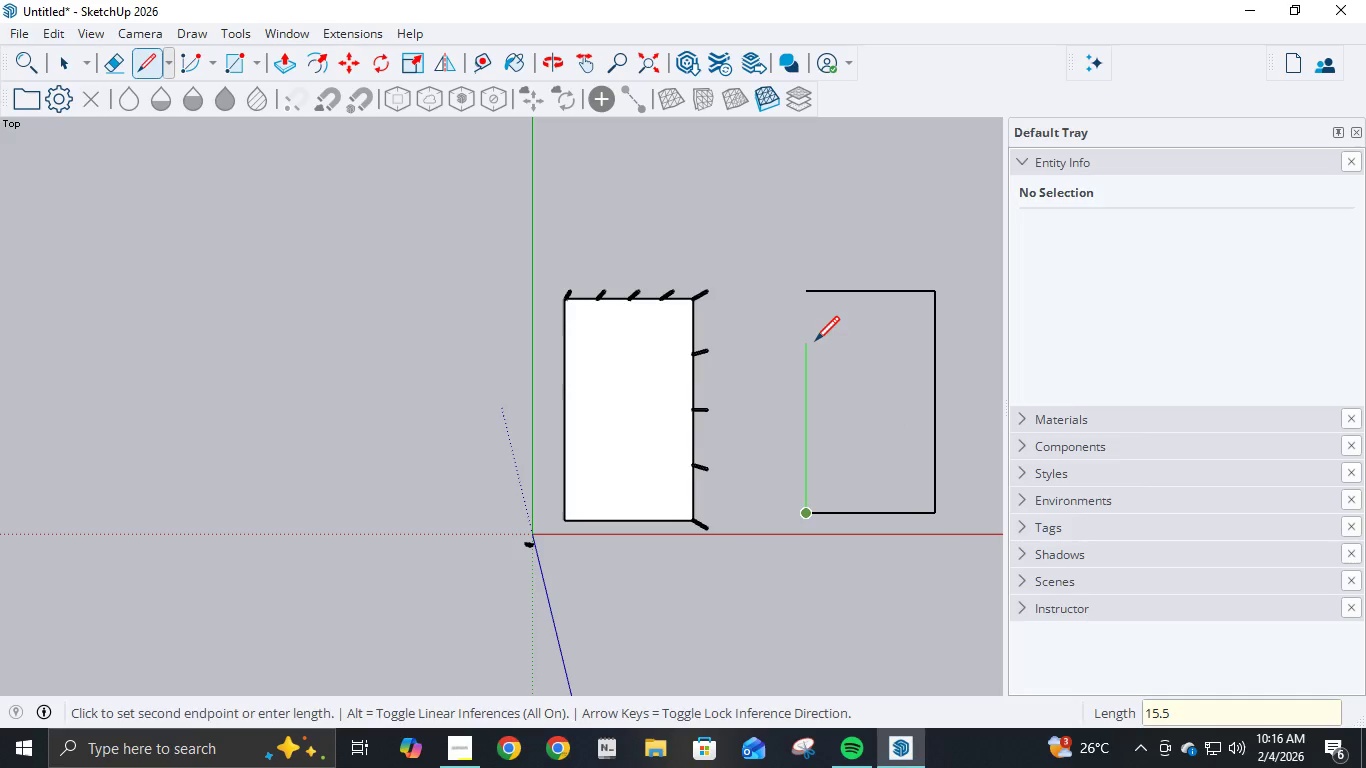 
key(Numpad5)
 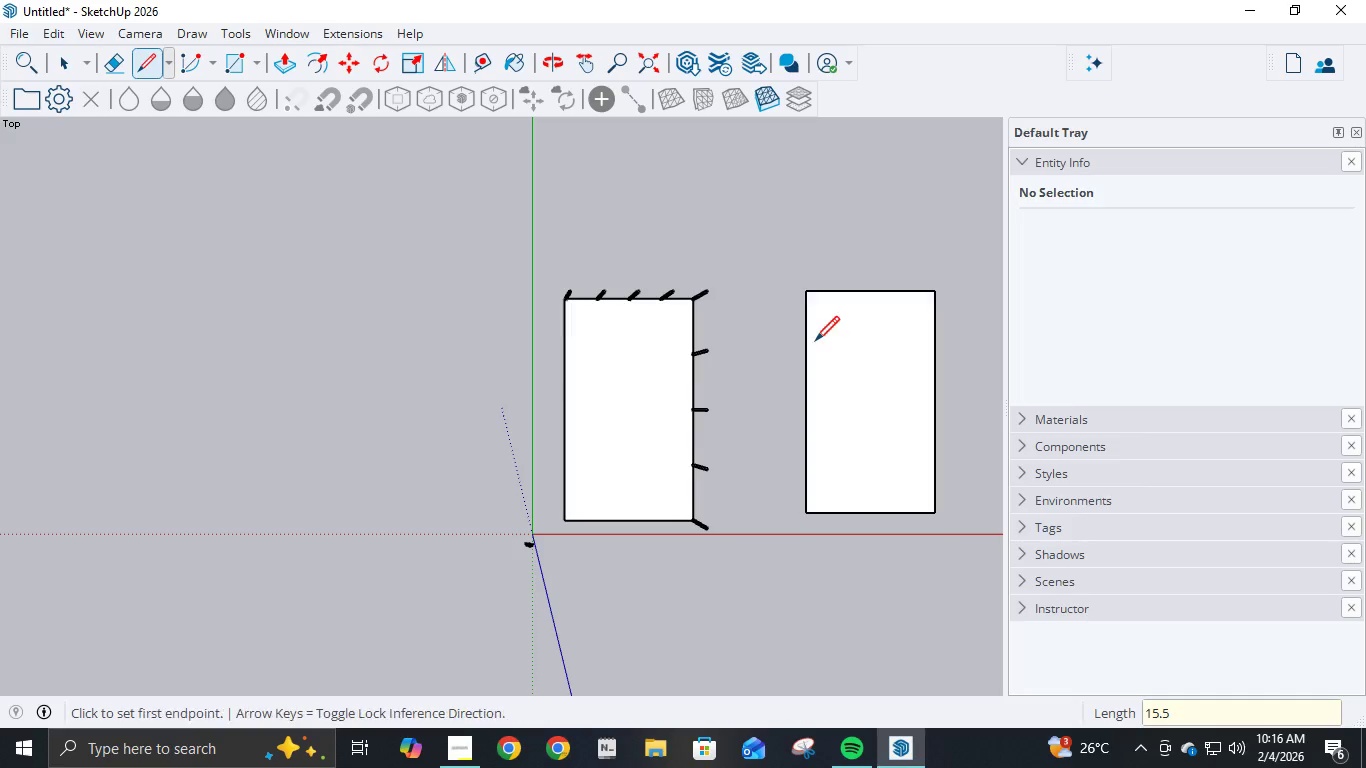 
key(NumpadEnter)
 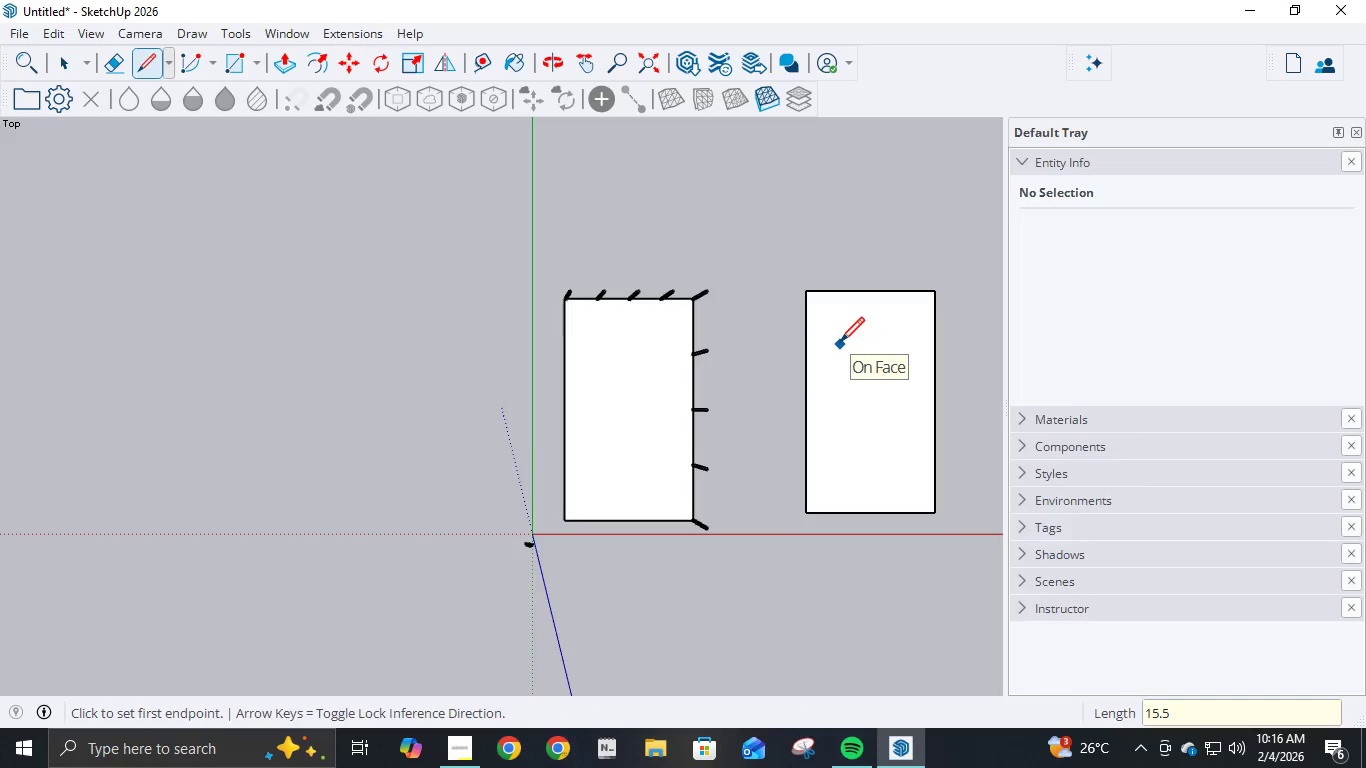 
key(F)
 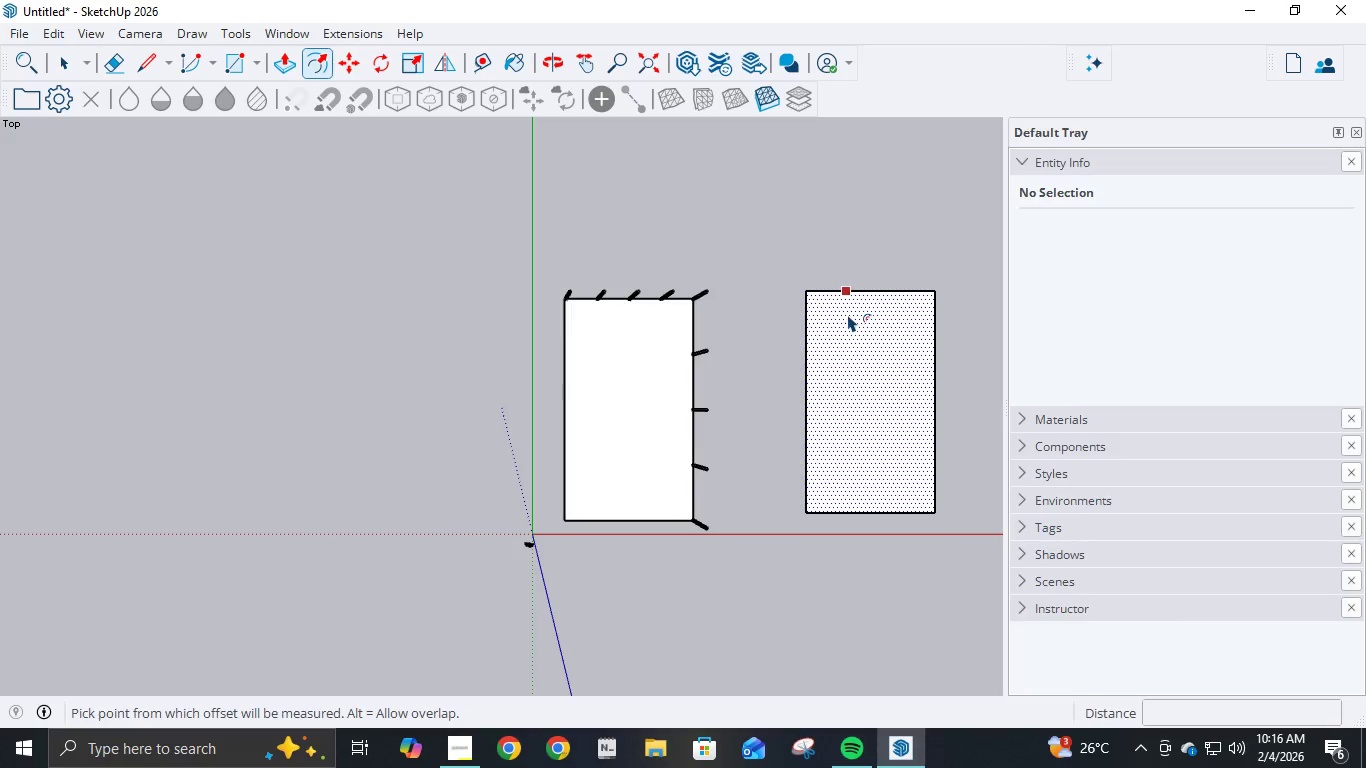 
left_click([847, 314])
 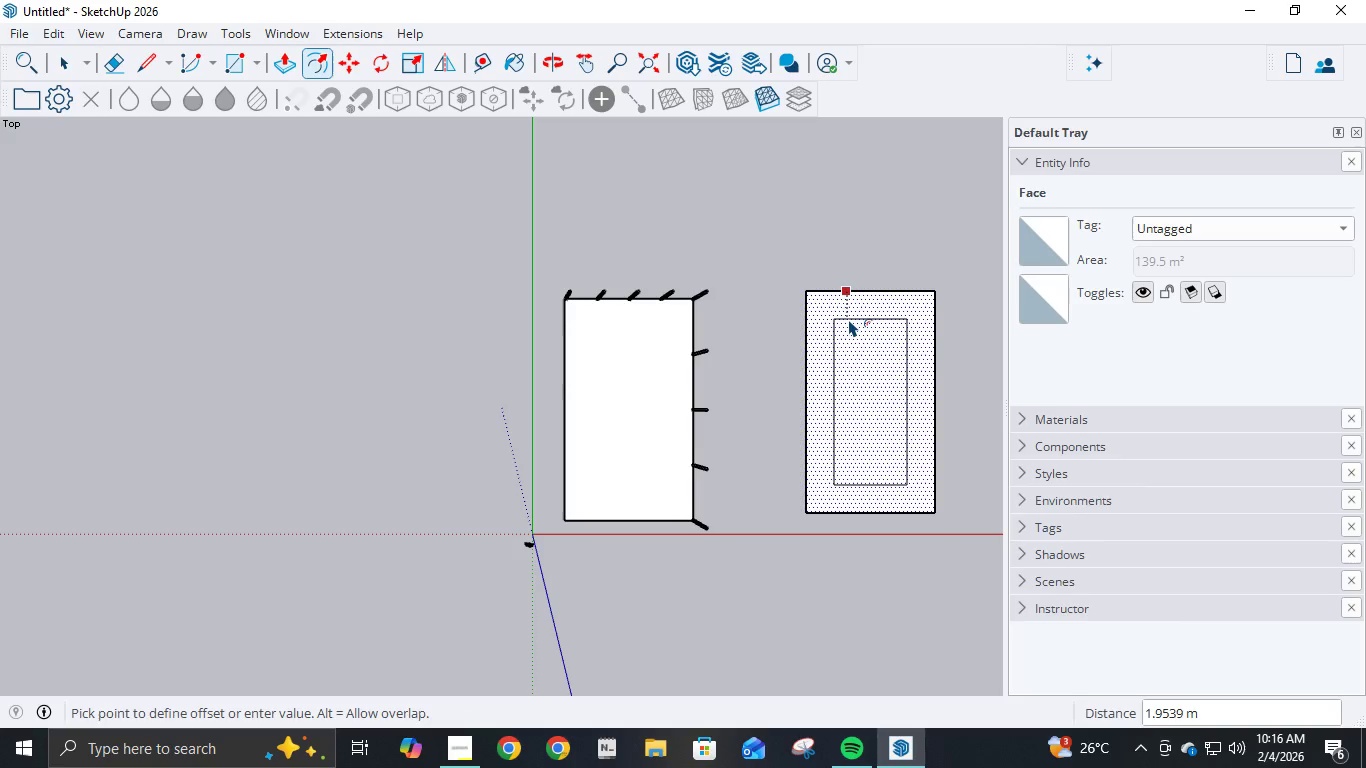 
key(NumpadDecimal)
 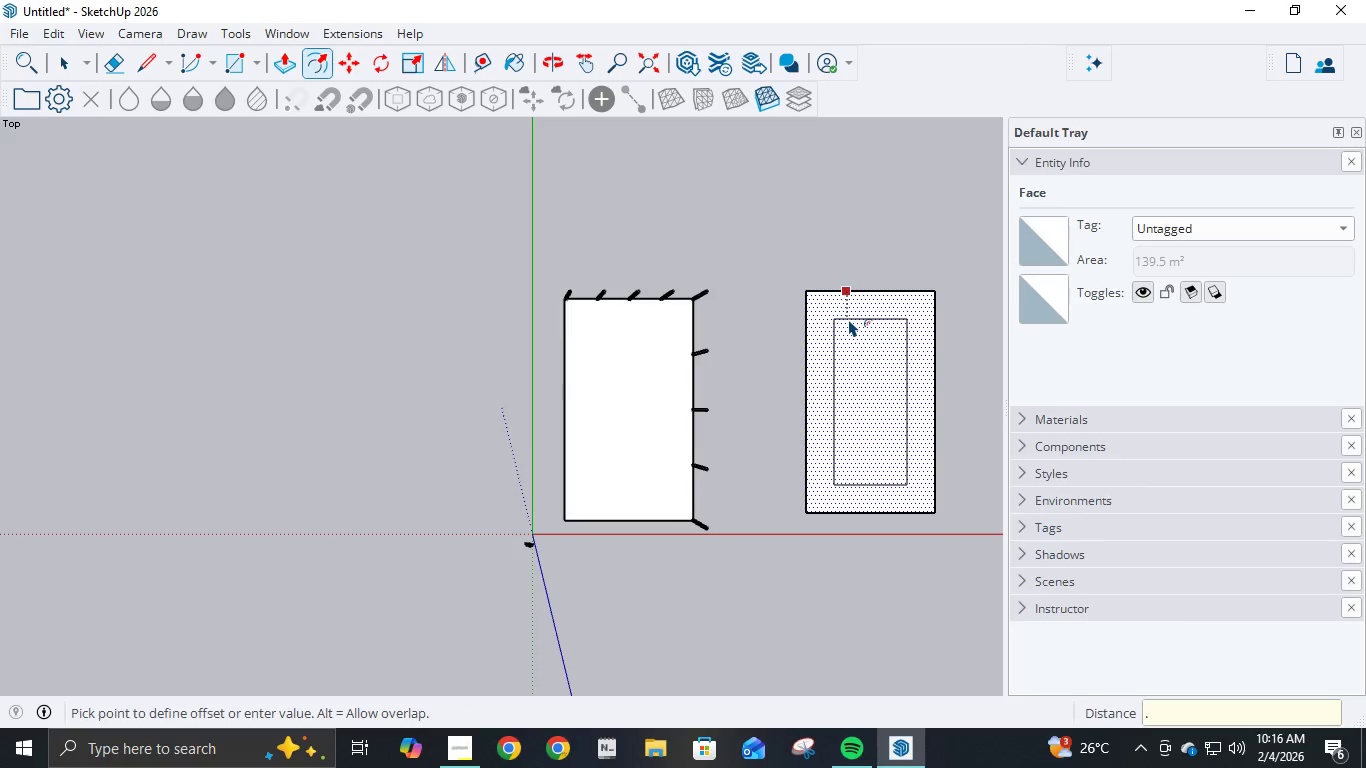 
key(Numpad1)
 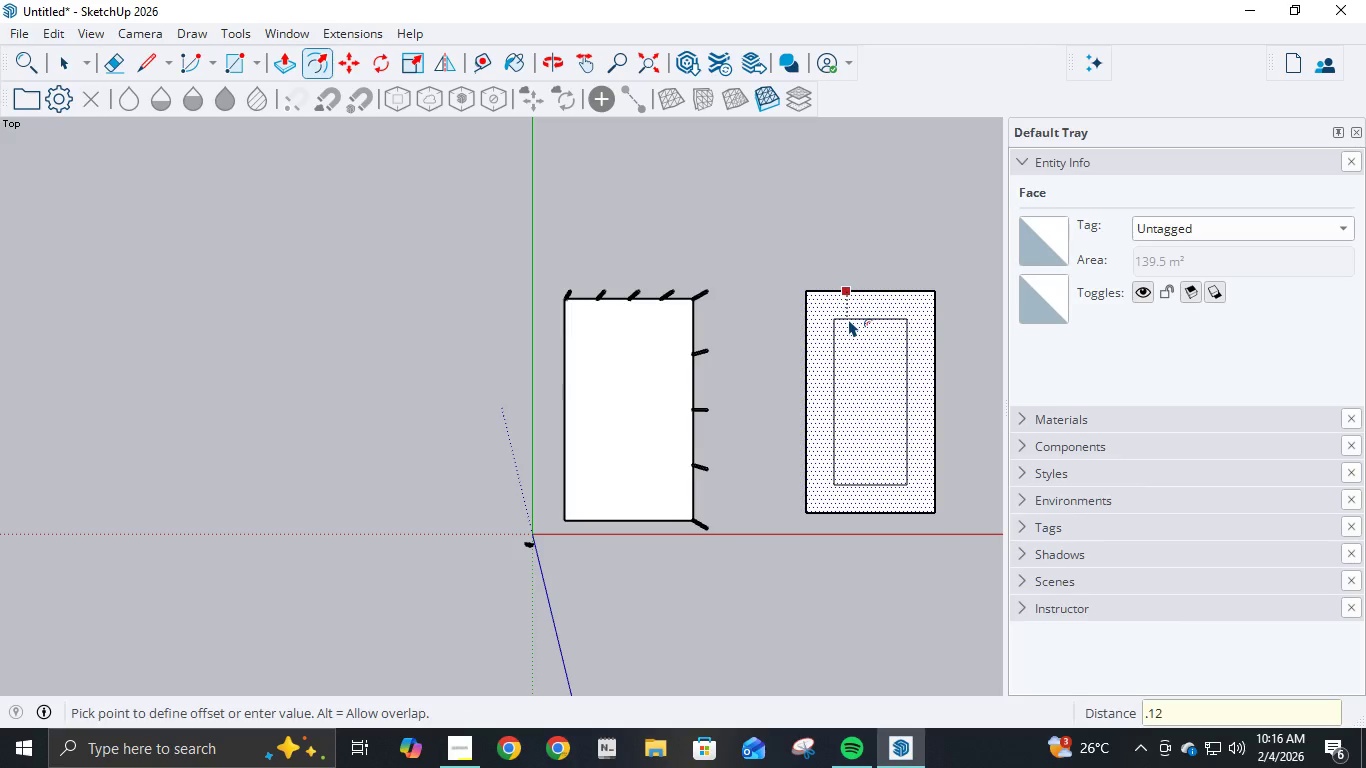 
key(Numpad2)
 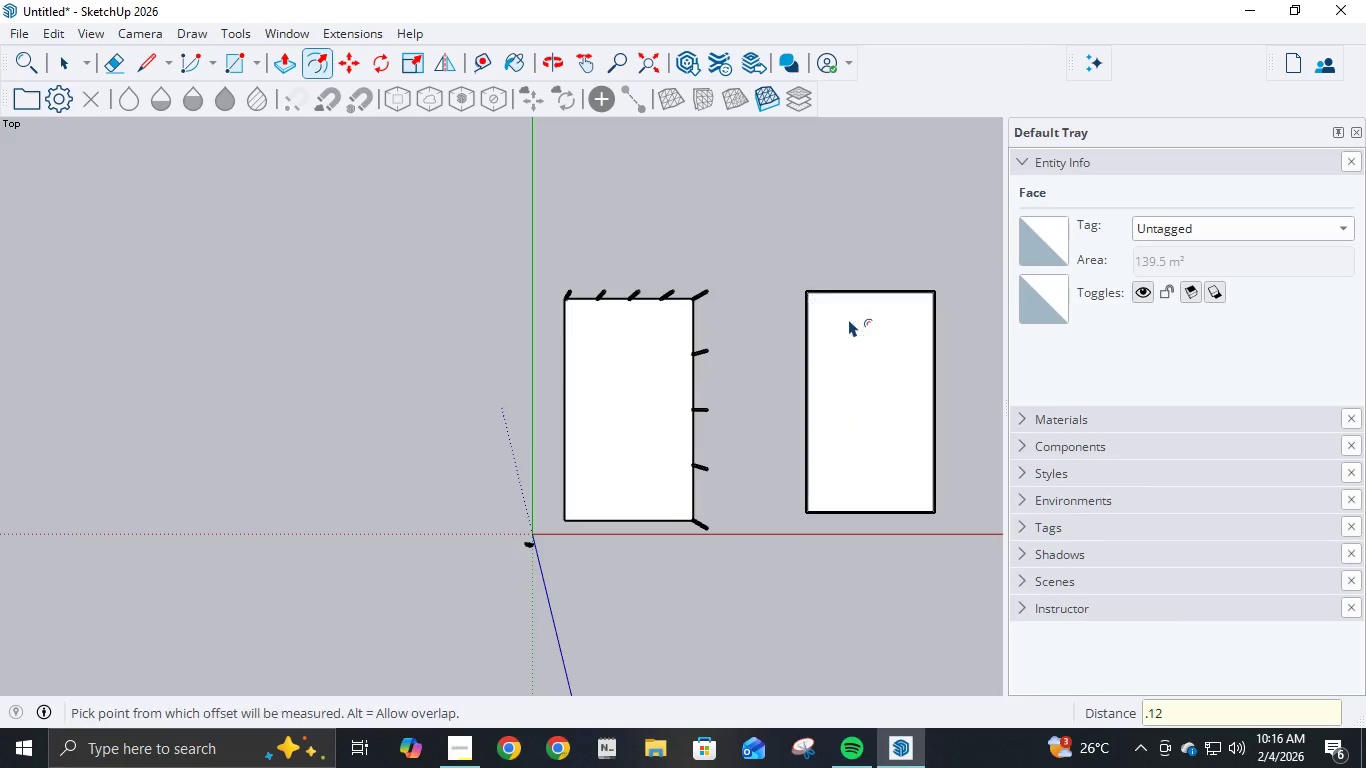 
key(NumpadEnter)
 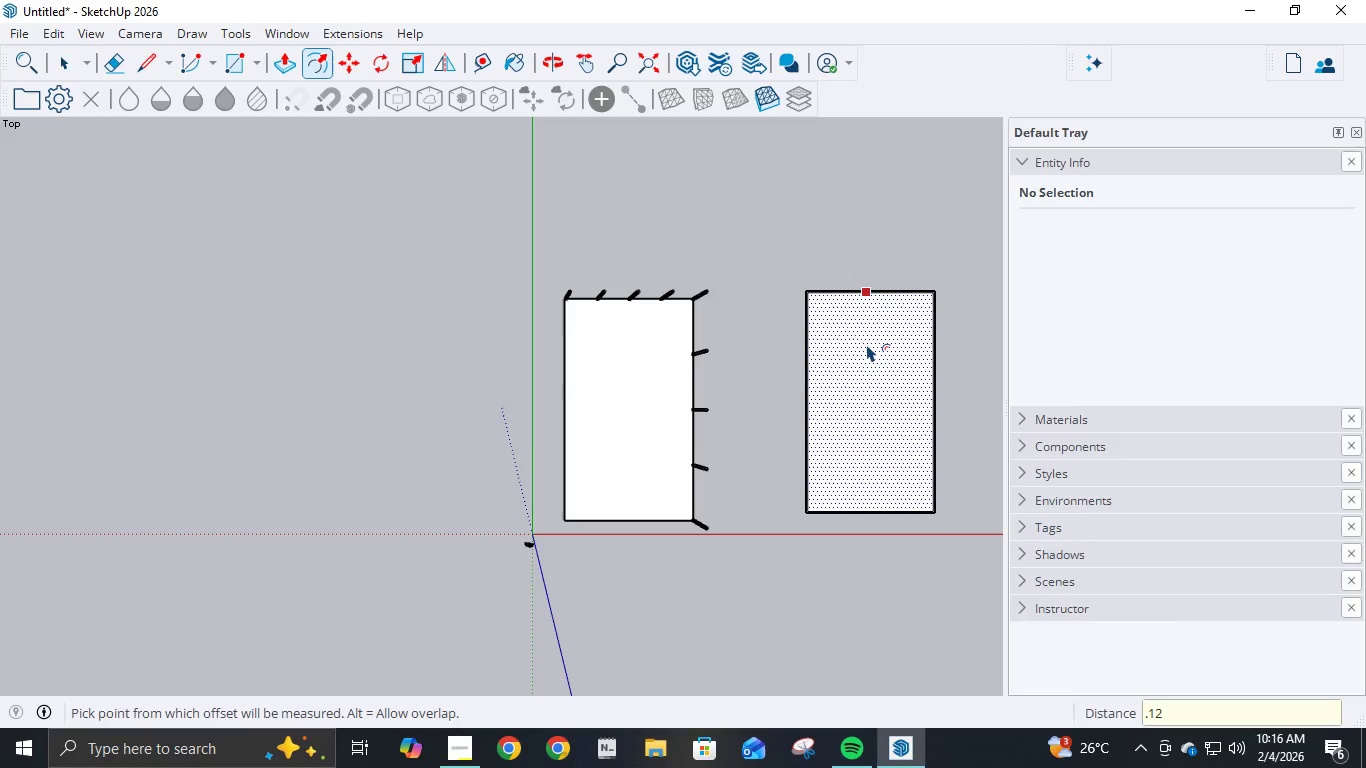 
scroll: coordinate [870, 351], scroll_direction: up, amount: 2.0
 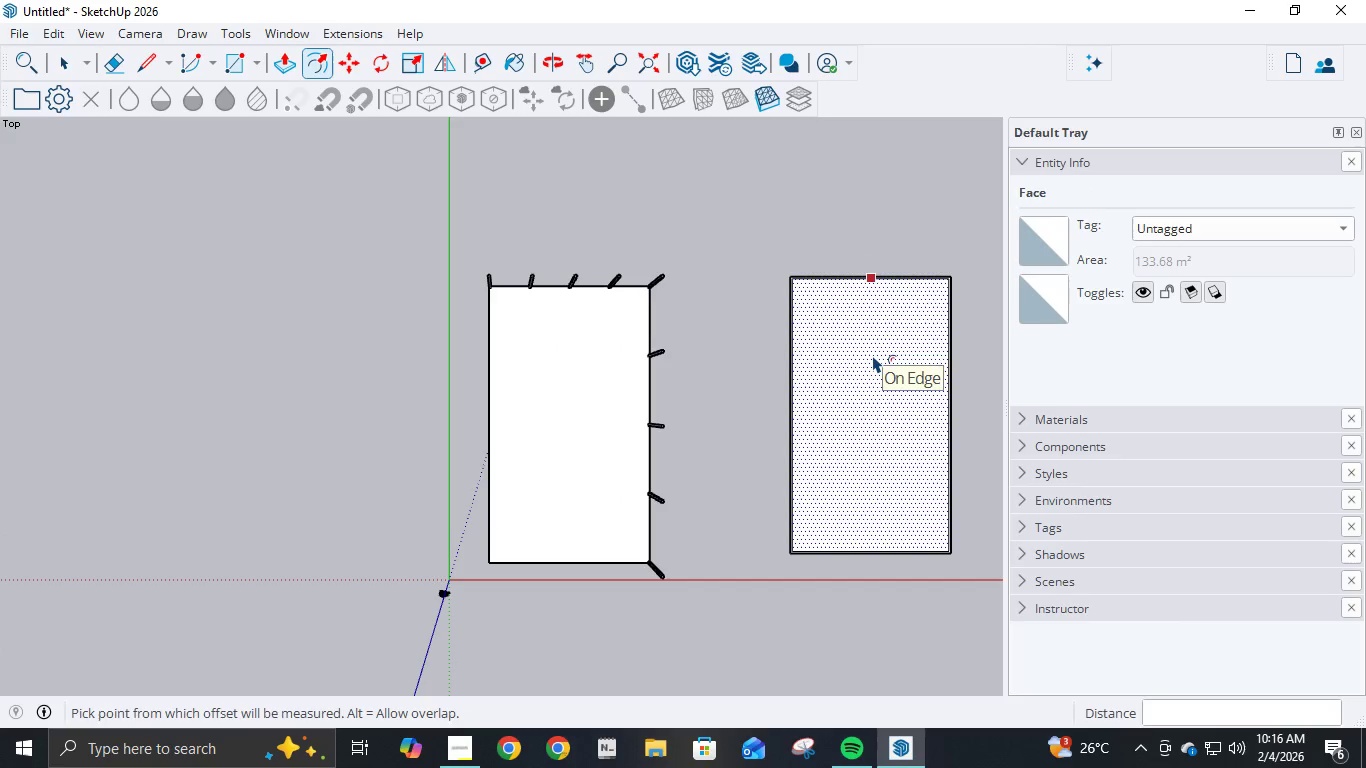 
wait(5.62)
 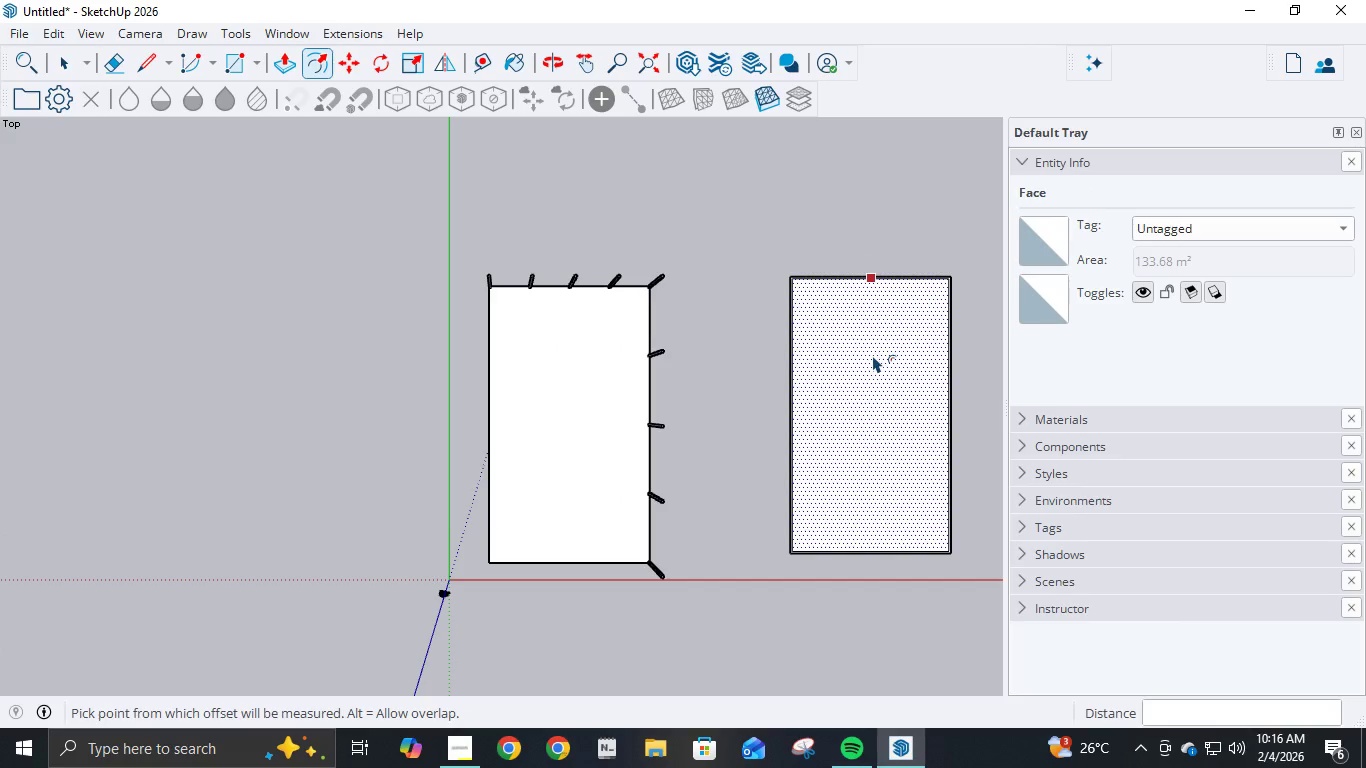 
scroll: coordinate [876, 355], scroll_direction: up, amount: 6.0
 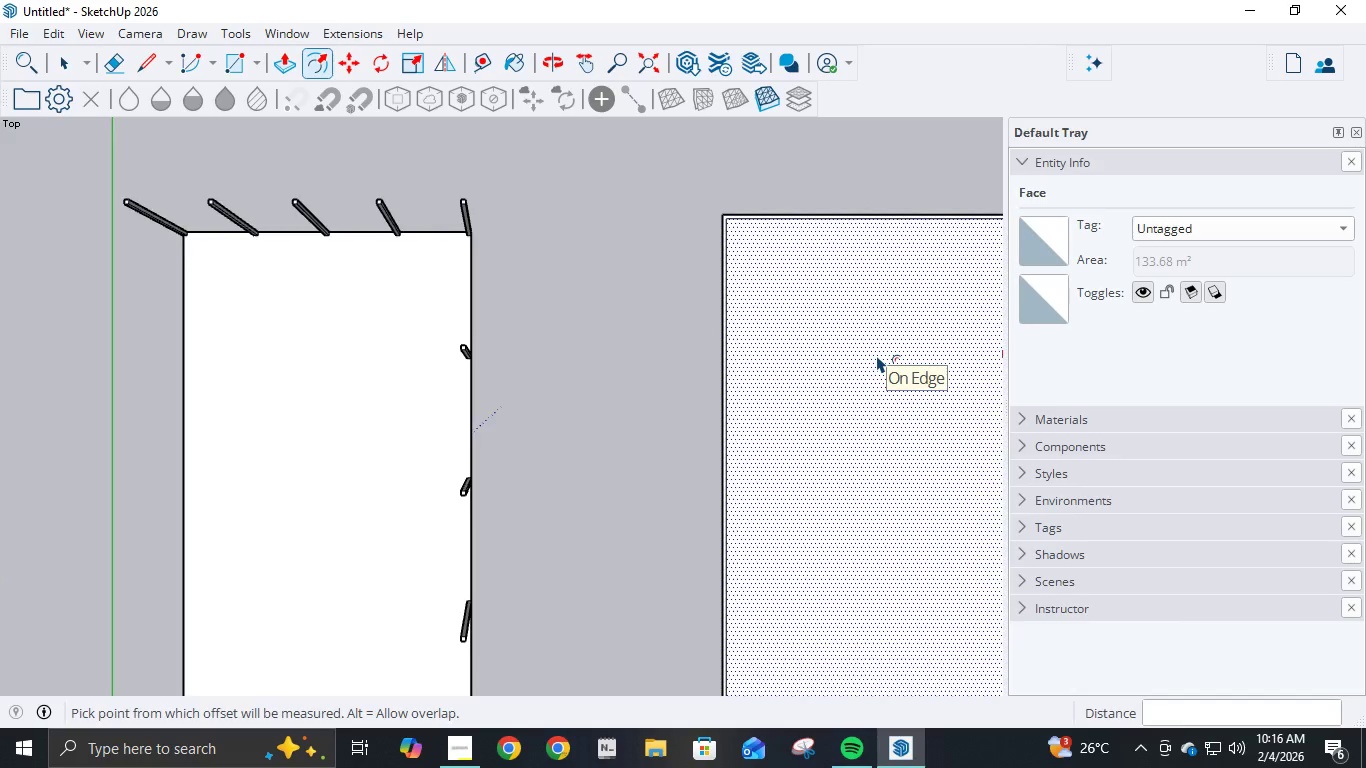 
scroll: coordinate [876, 355], scroll_direction: down, amount: 4.0
 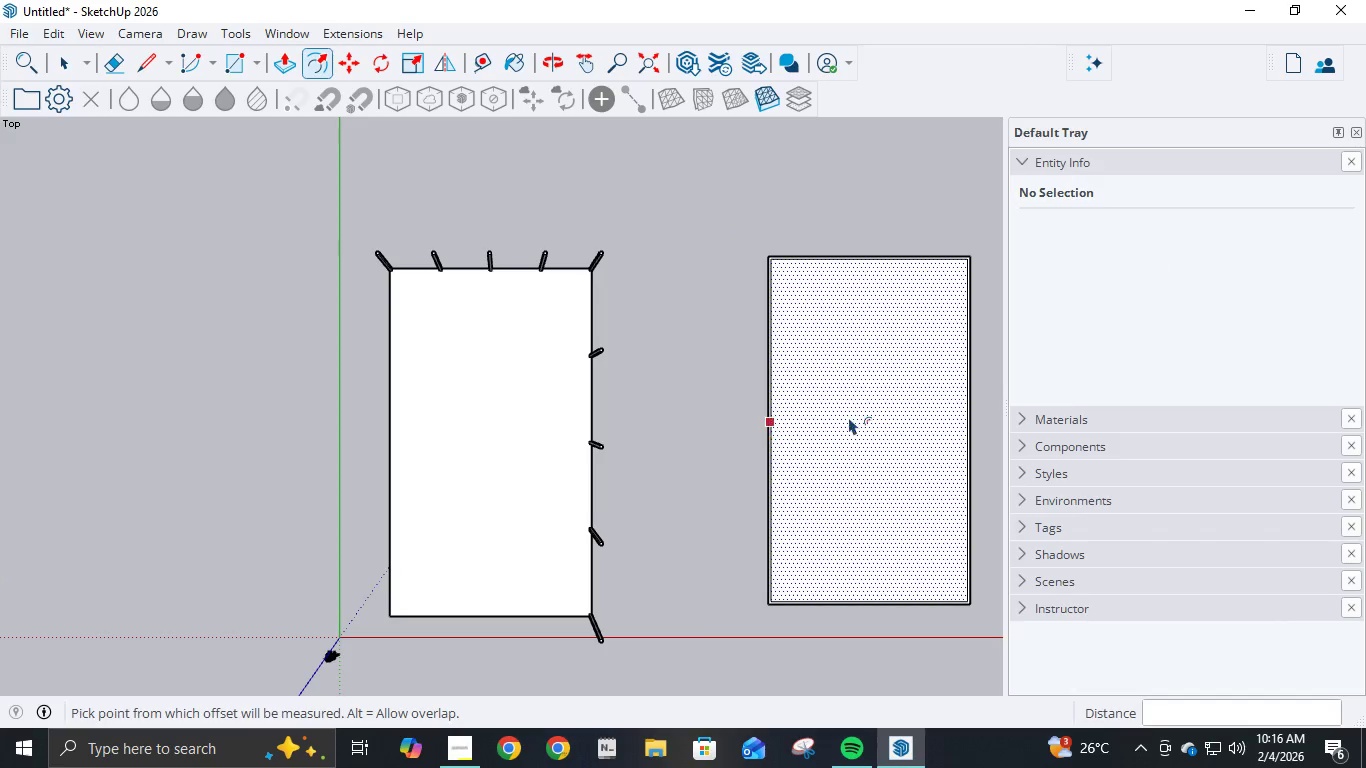 
wait(7.3)
 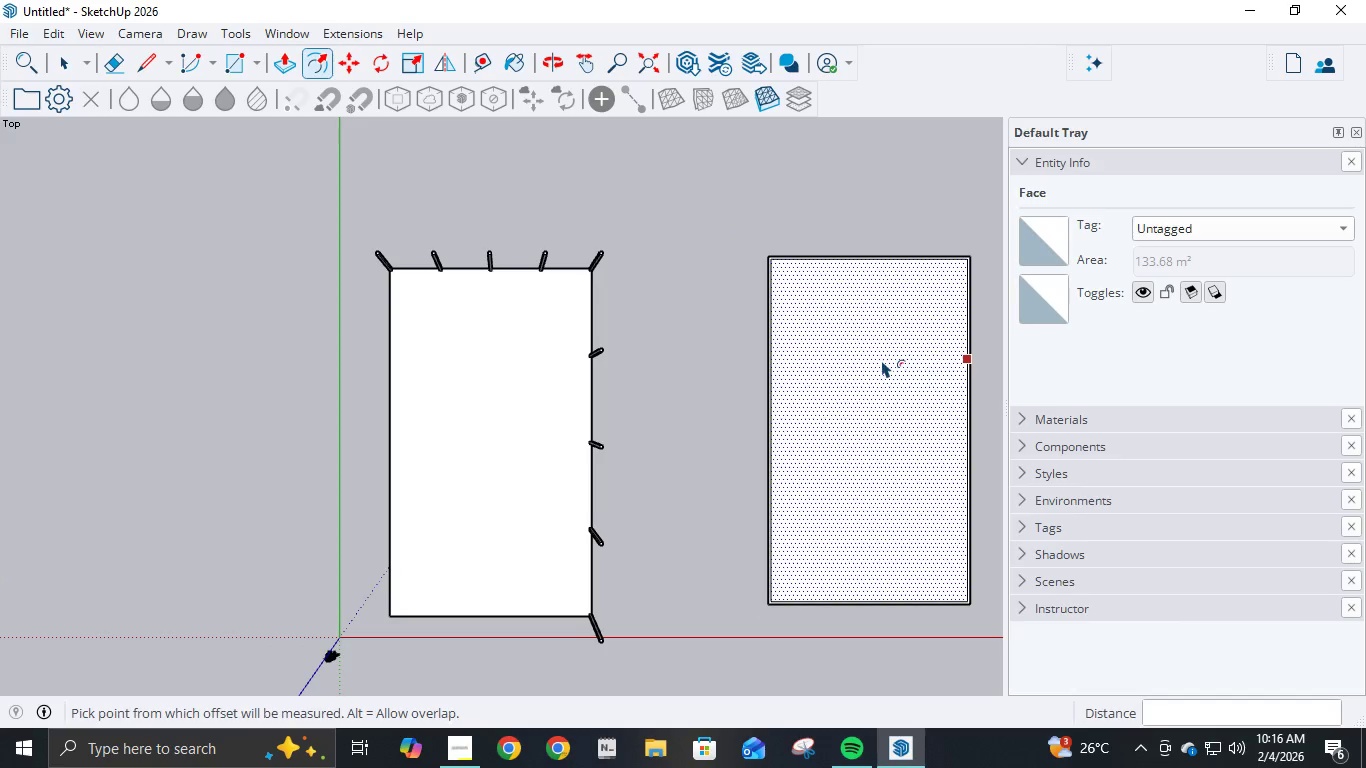 
scroll: coordinate [882, 518], scroll_direction: down, amount: 2.0
 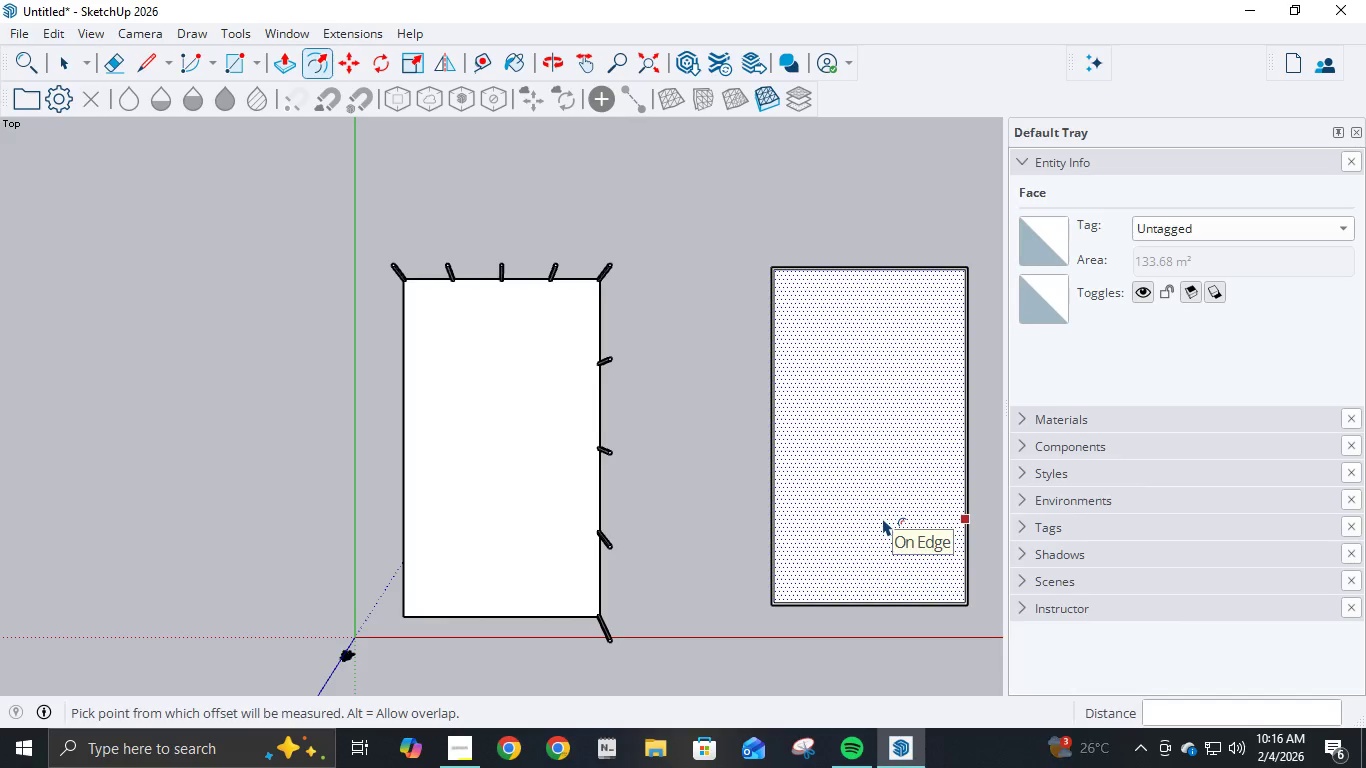 
scroll: coordinate [882, 518], scroll_direction: none, amount: 0.0
 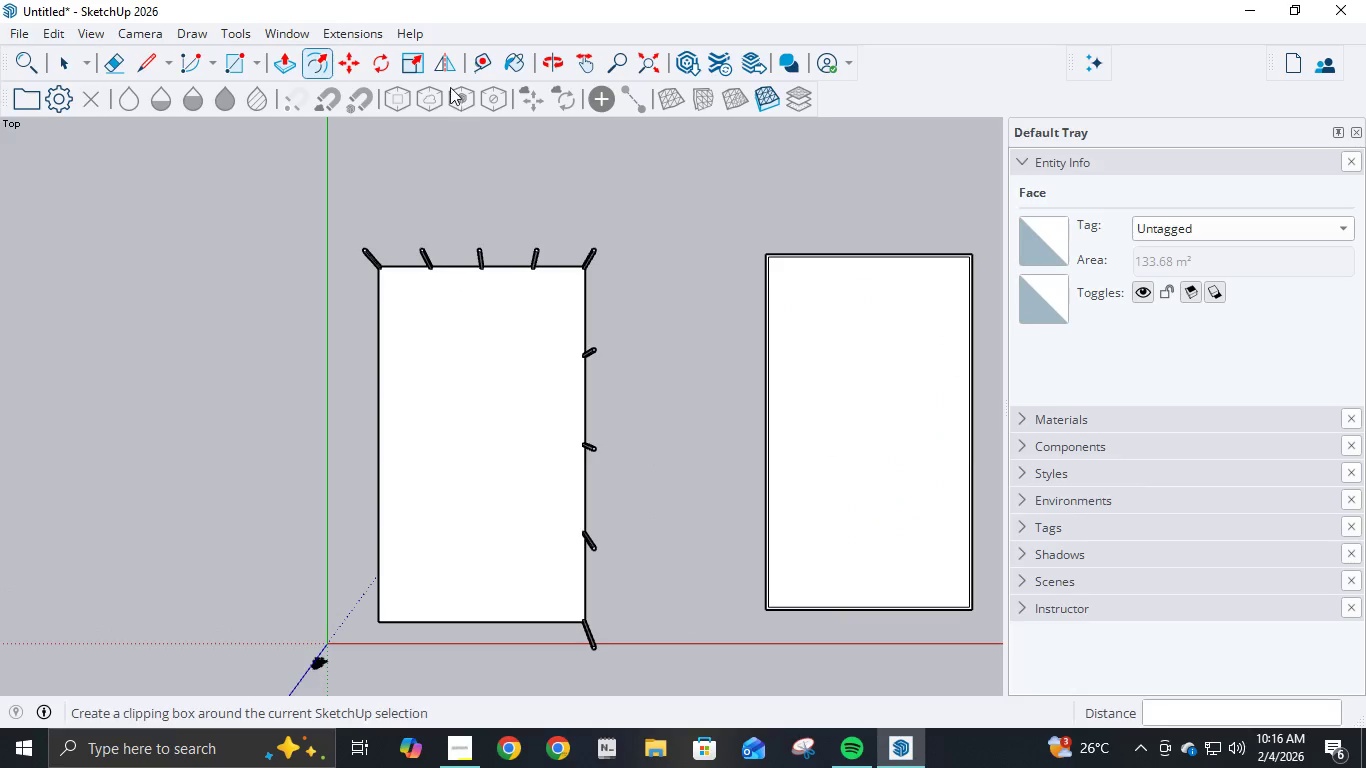 
left_click([159, 63])
 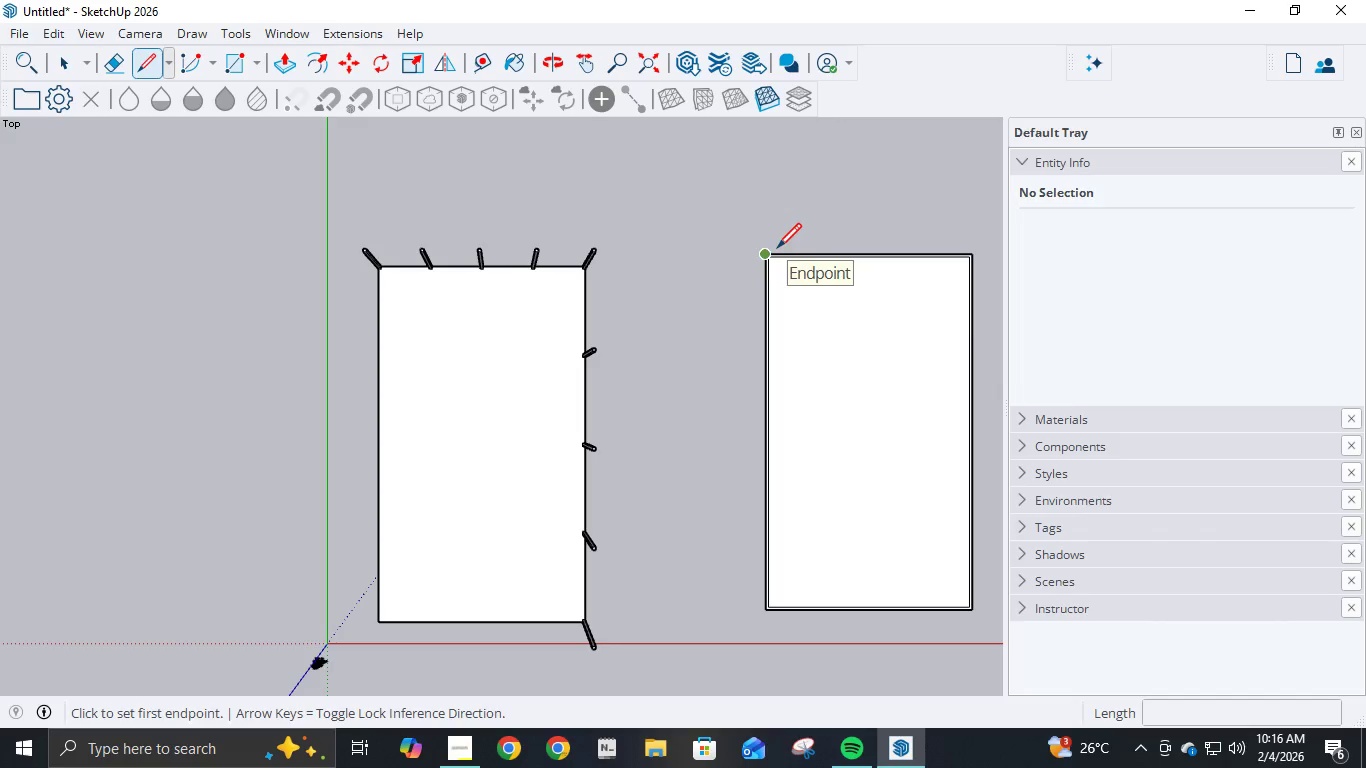 
wait(6.23)
 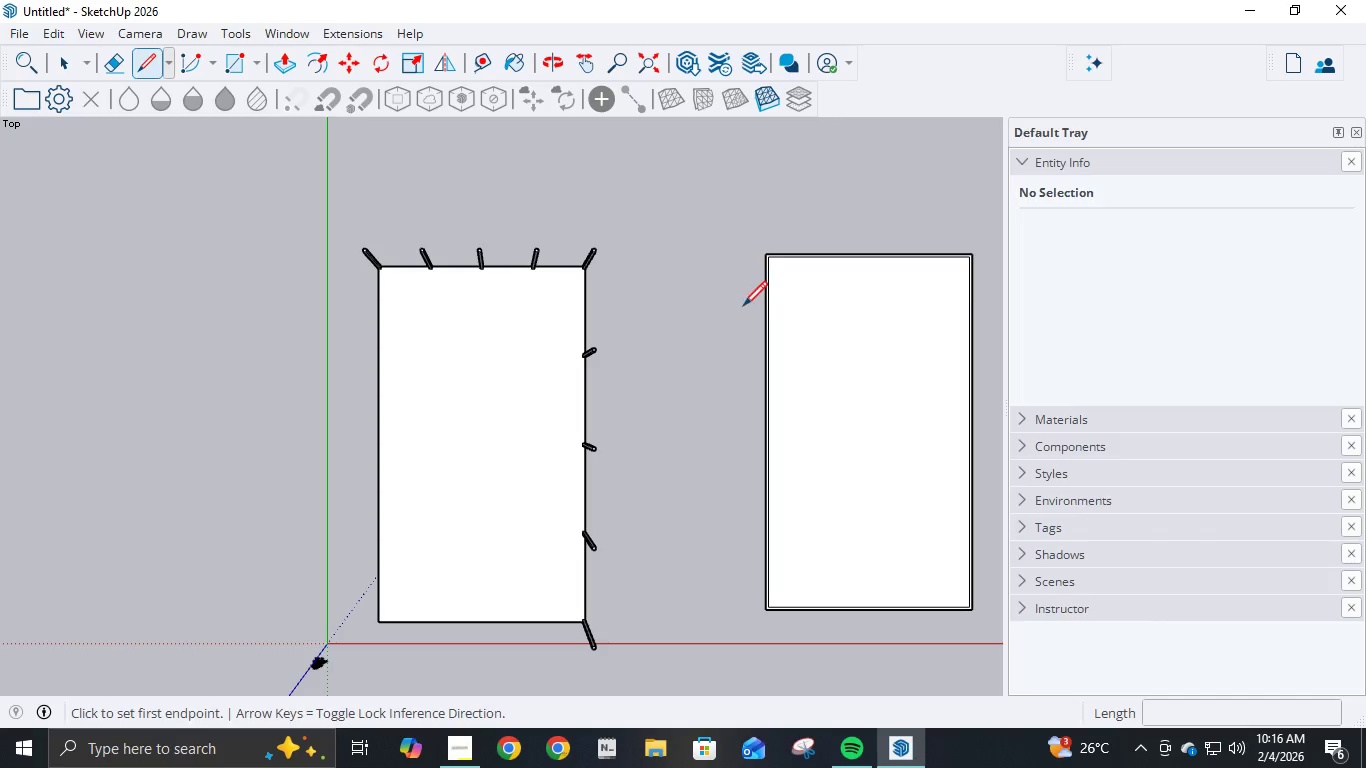 
left_click([872, 249])
 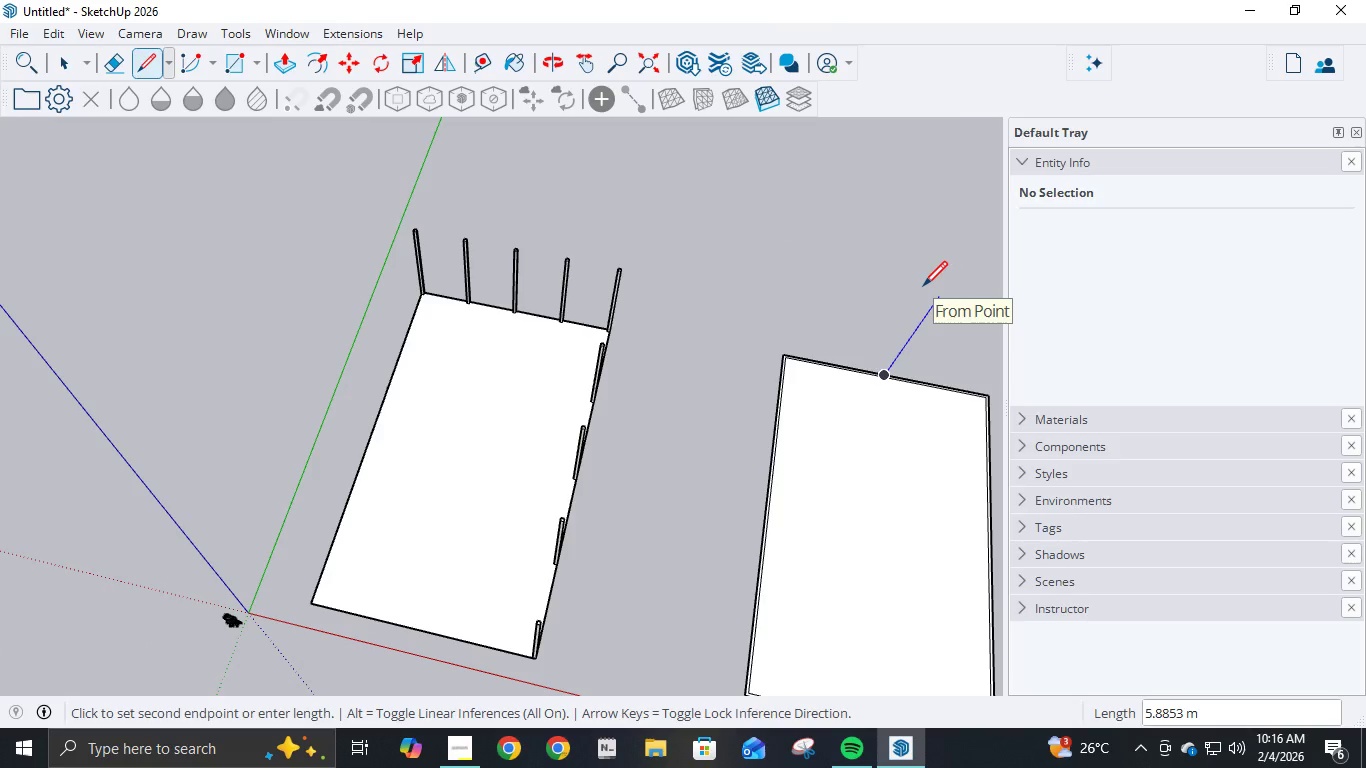 
wait(5.59)
 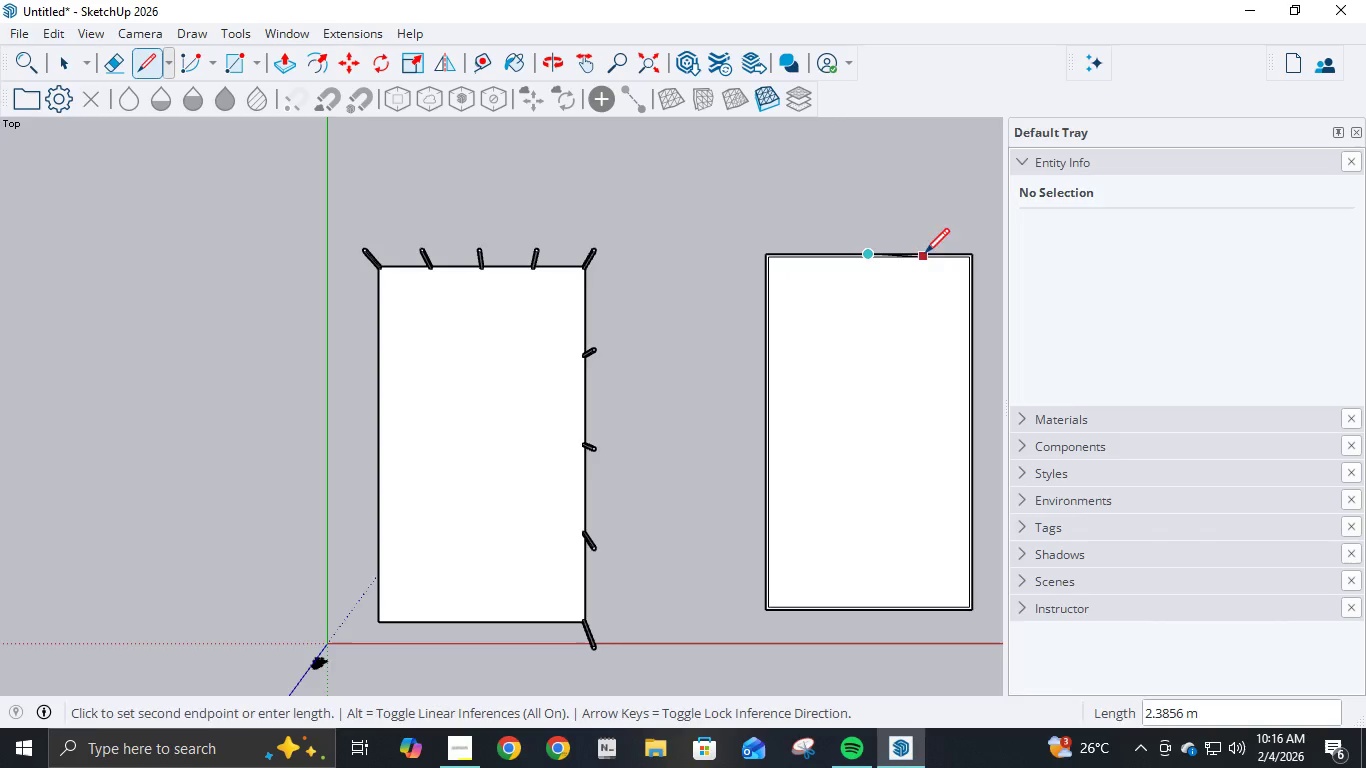 
key(Numpad6)
 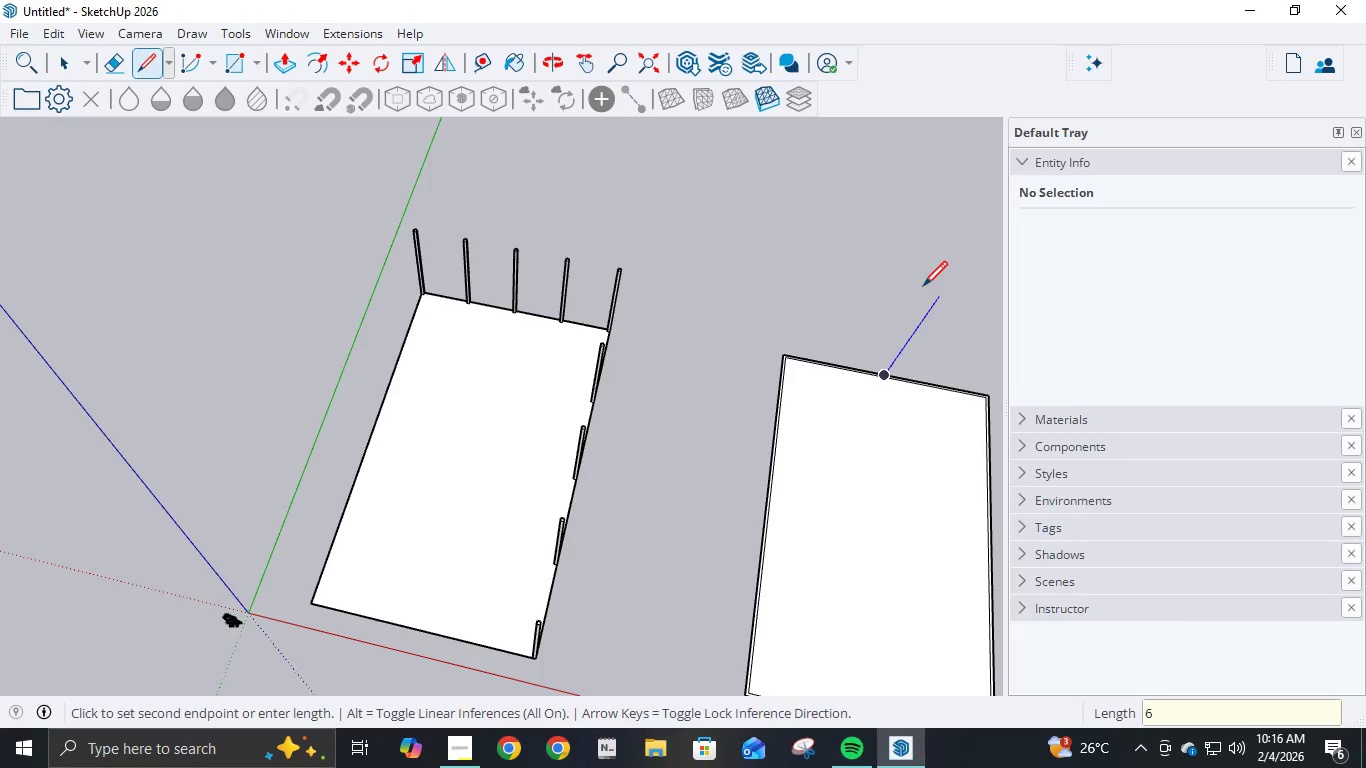 
key(NumpadEnter)
 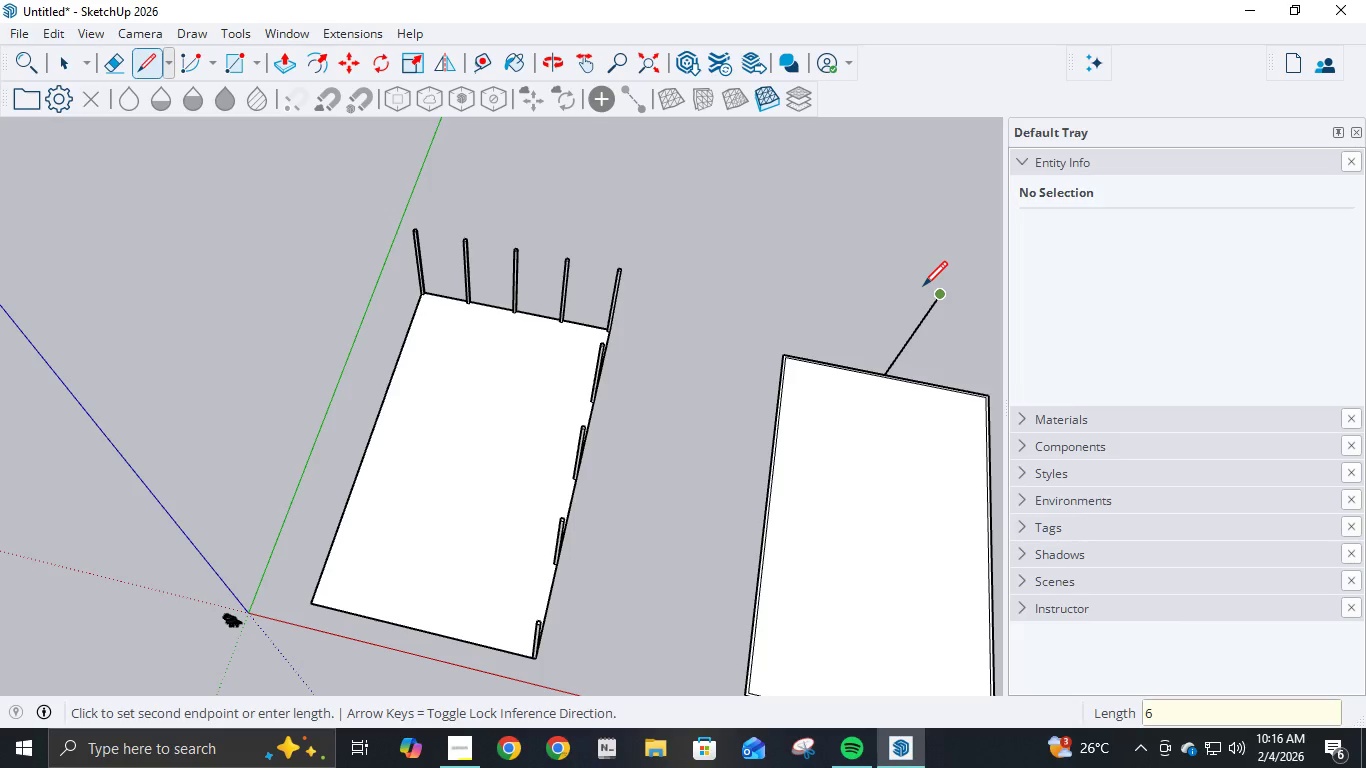 
key(Control+ControlLeft)
 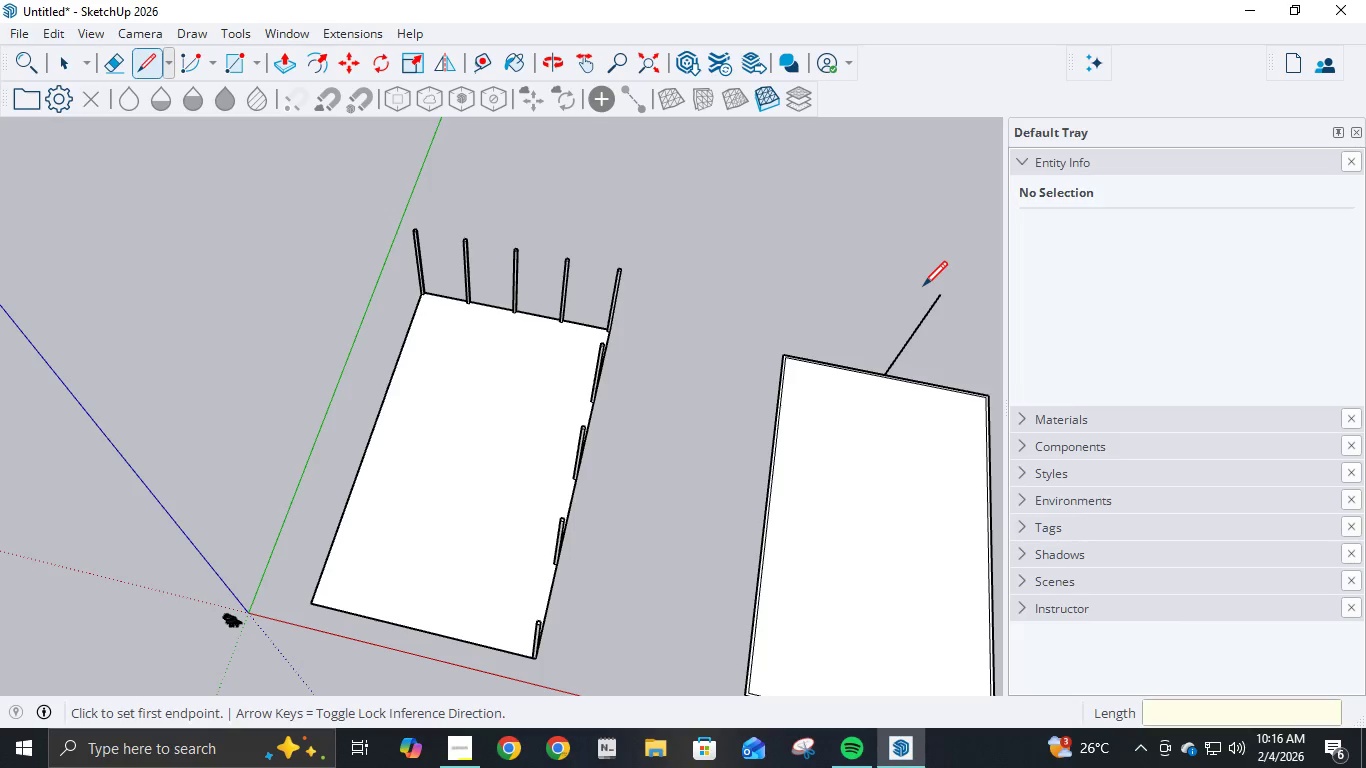 
key(Control+Z)
 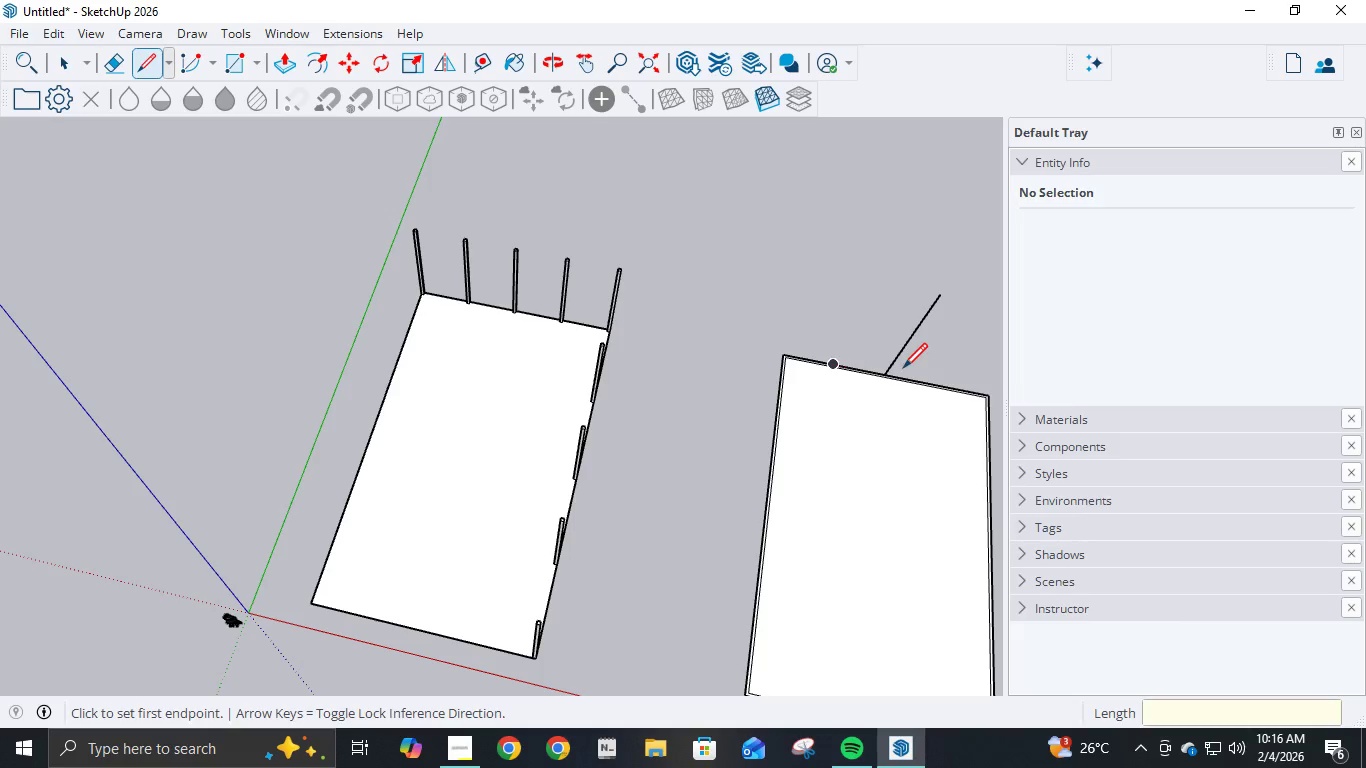 
key(Control+Z)
 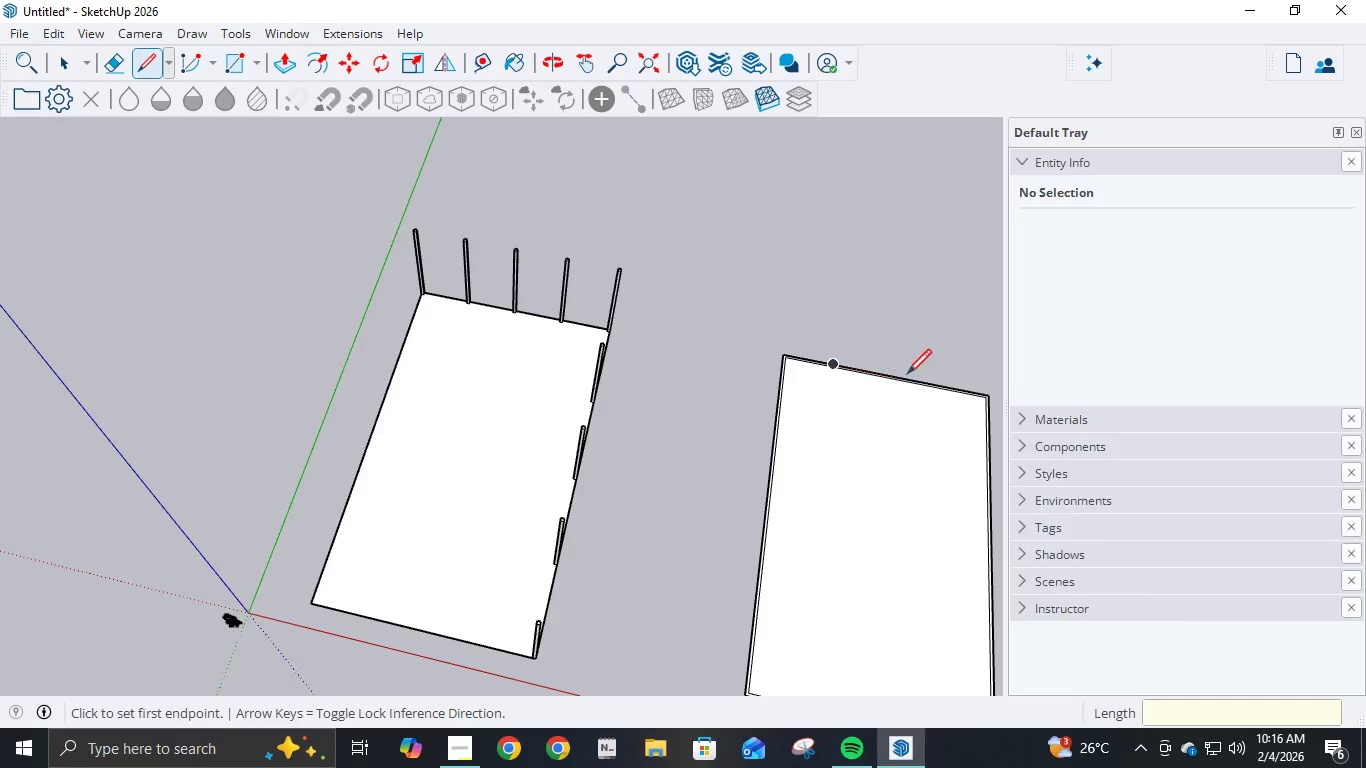 
scroll: coordinate [907, 377], scroll_direction: up, amount: 7.0
 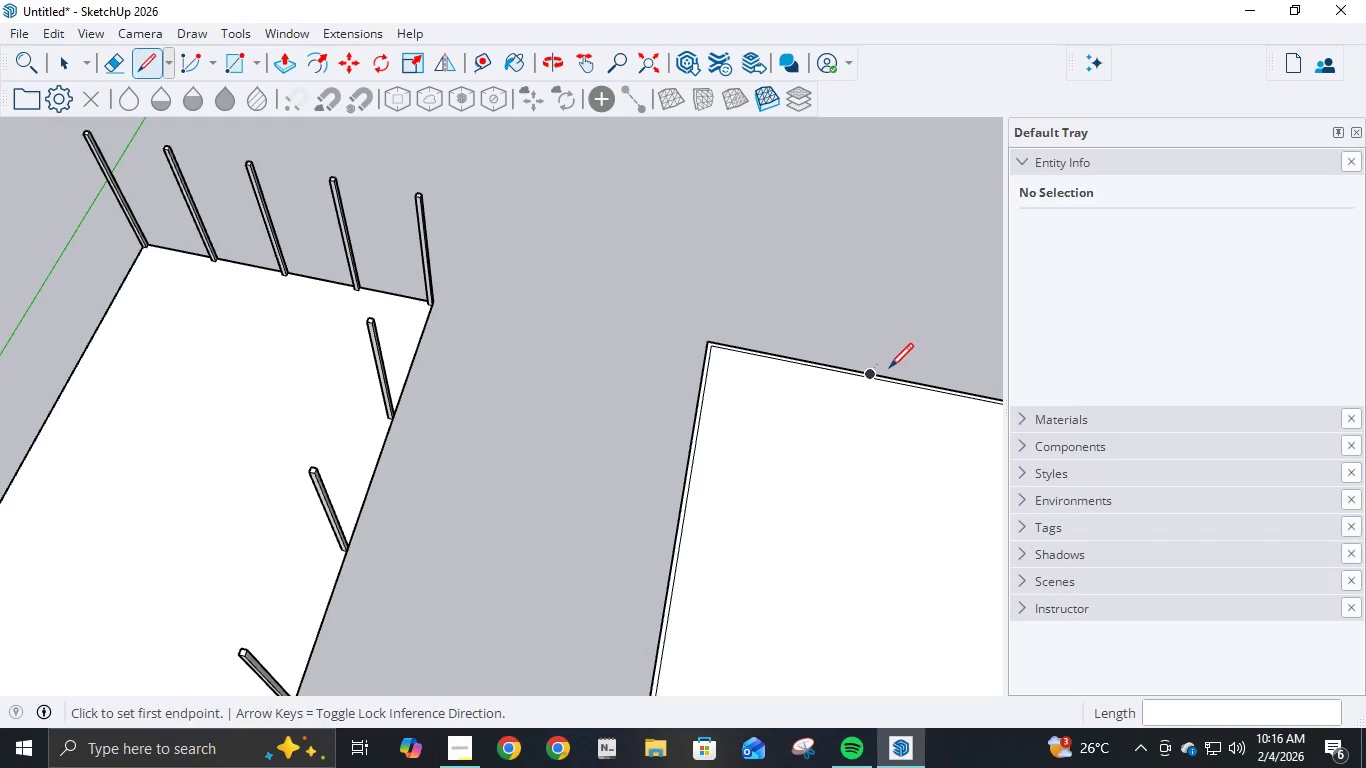 
scroll: coordinate [896, 371], scroll_direction: down, amount: 7.0
 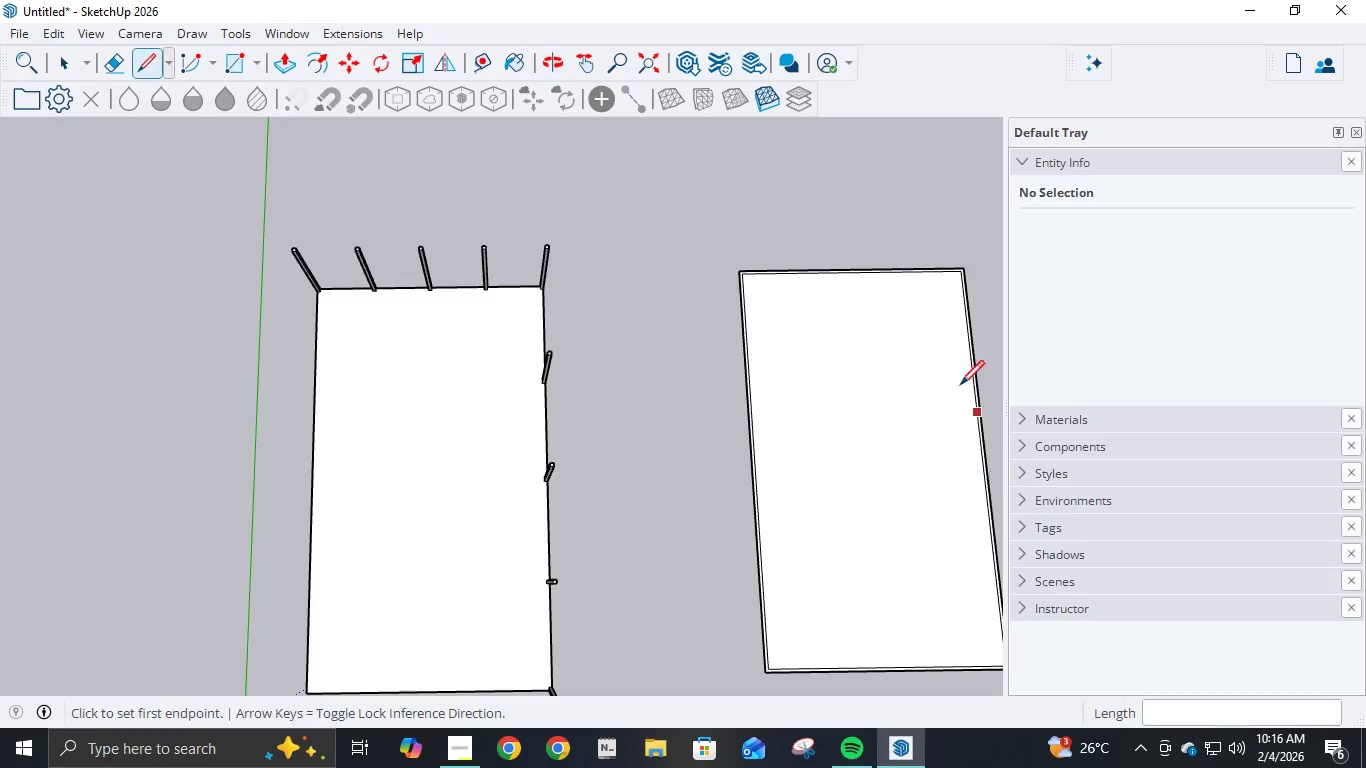 
scroll: coordinate [863, 250], scroll_direction: up, amount: 4.0
 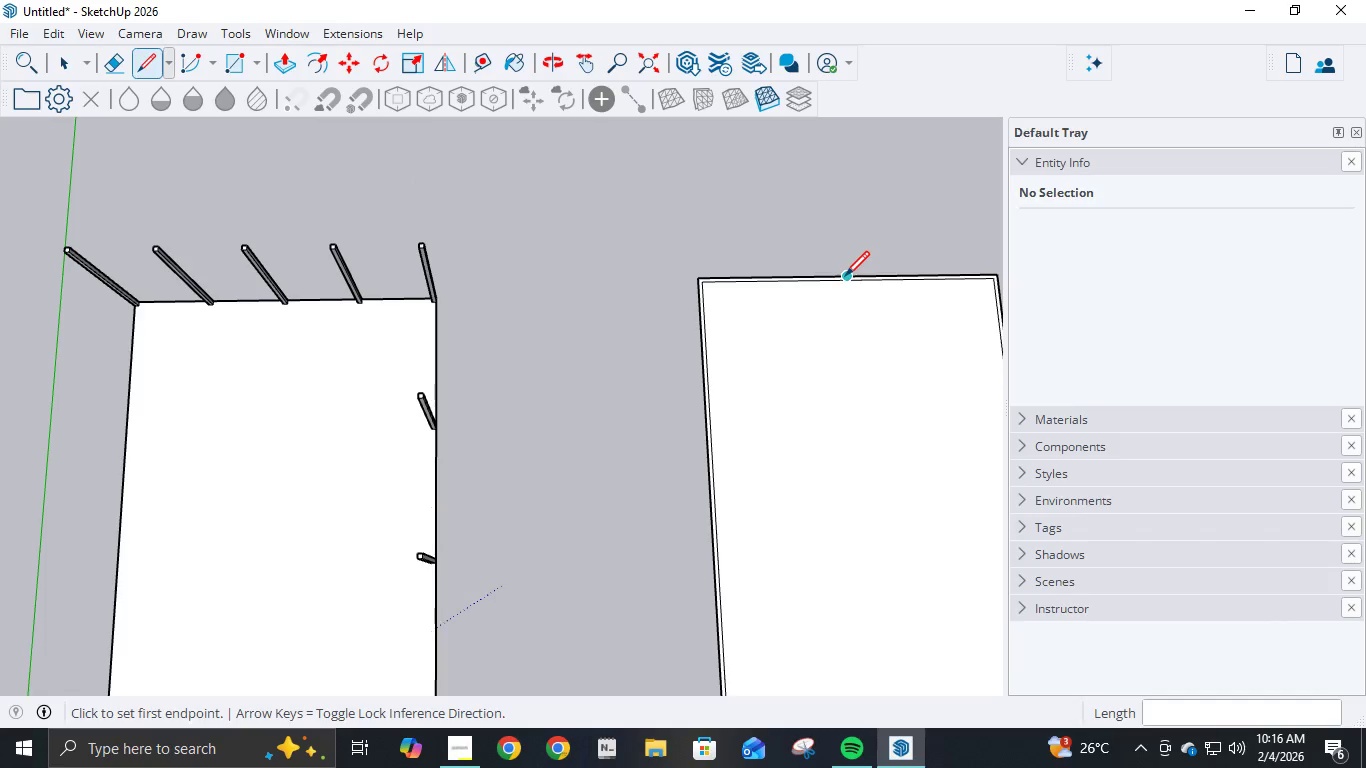 
left_click([845, 278])
 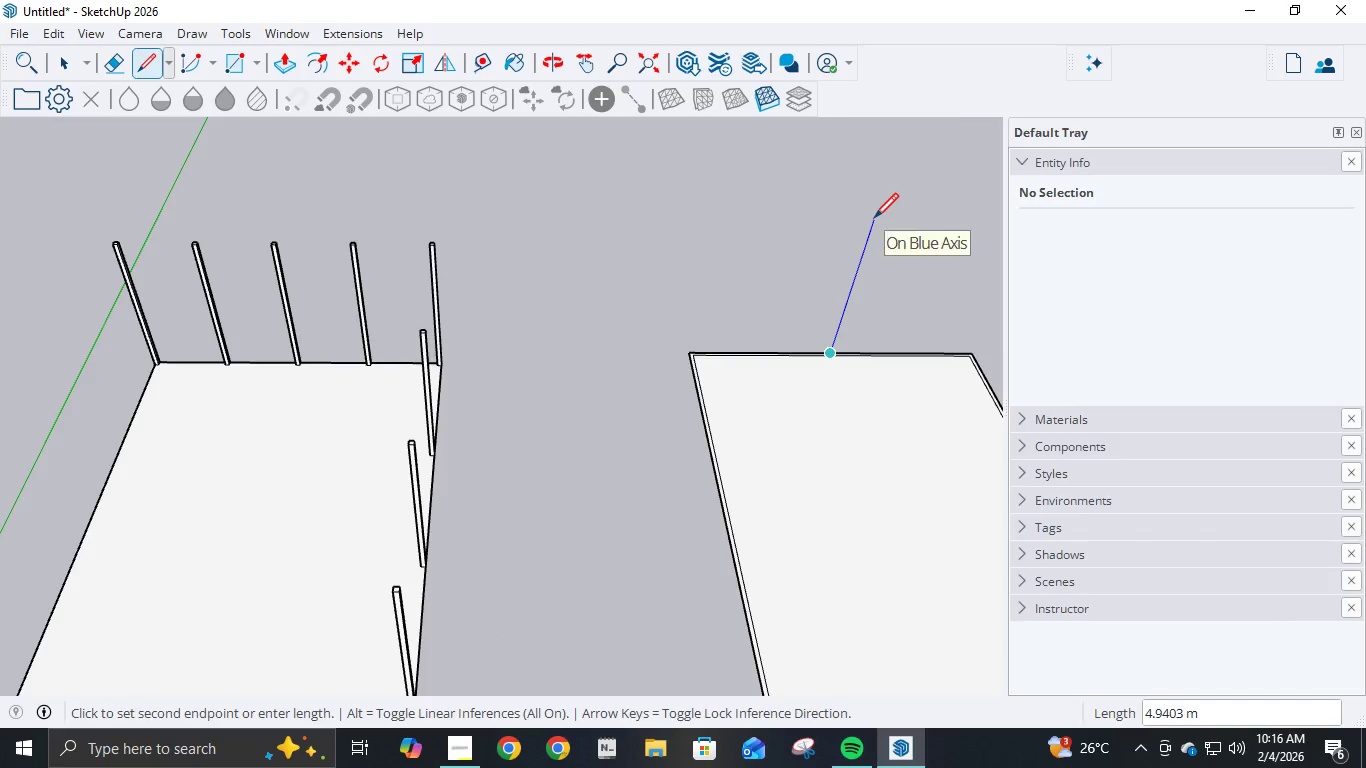 
key(NumpadDecimal)
 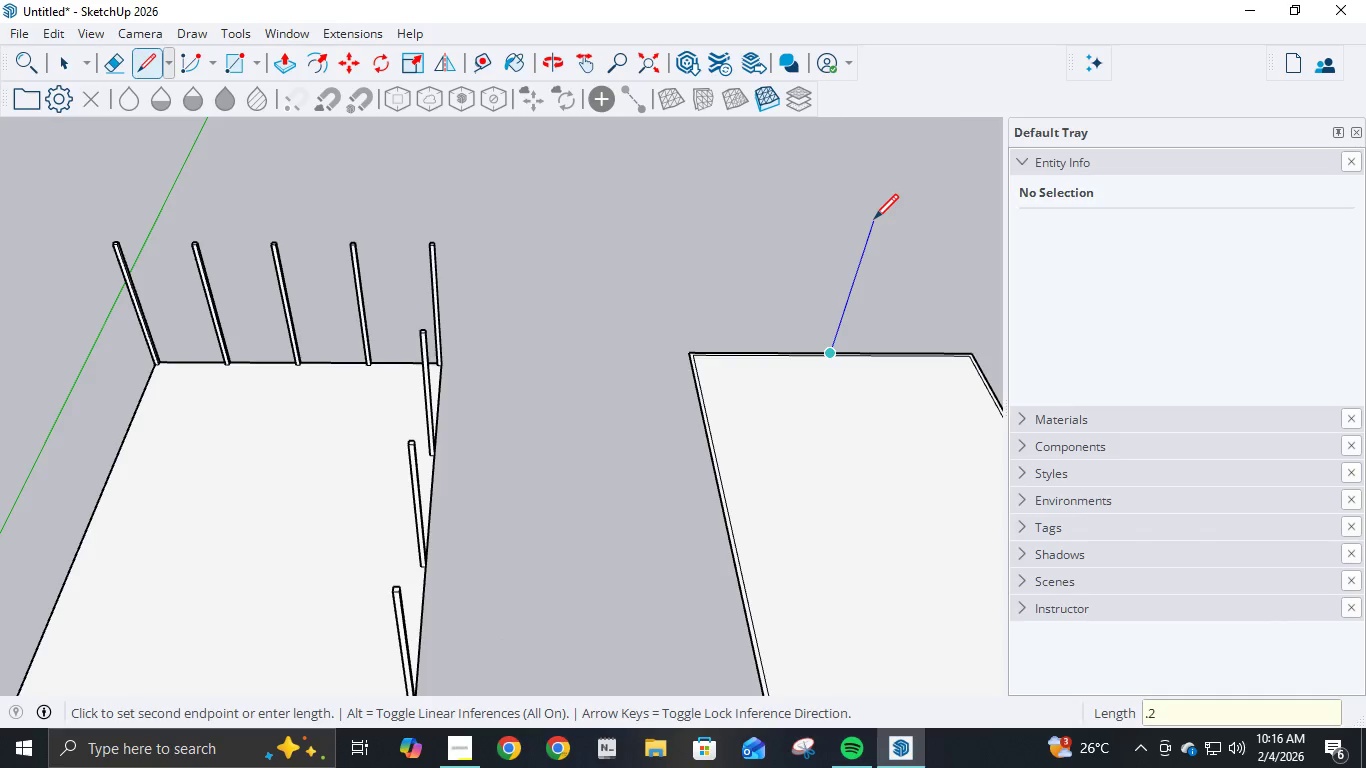 
key(Numpad2)
 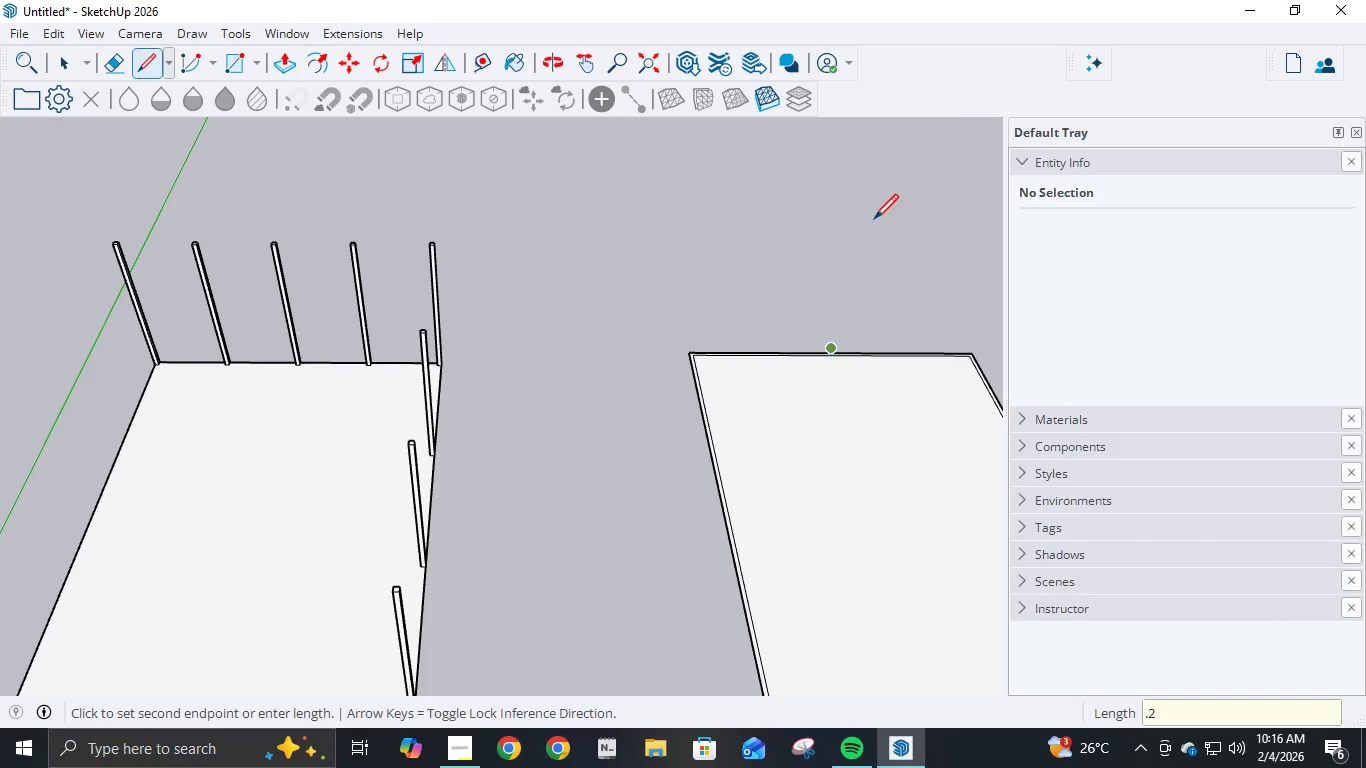 
key(NumpadEnter)
 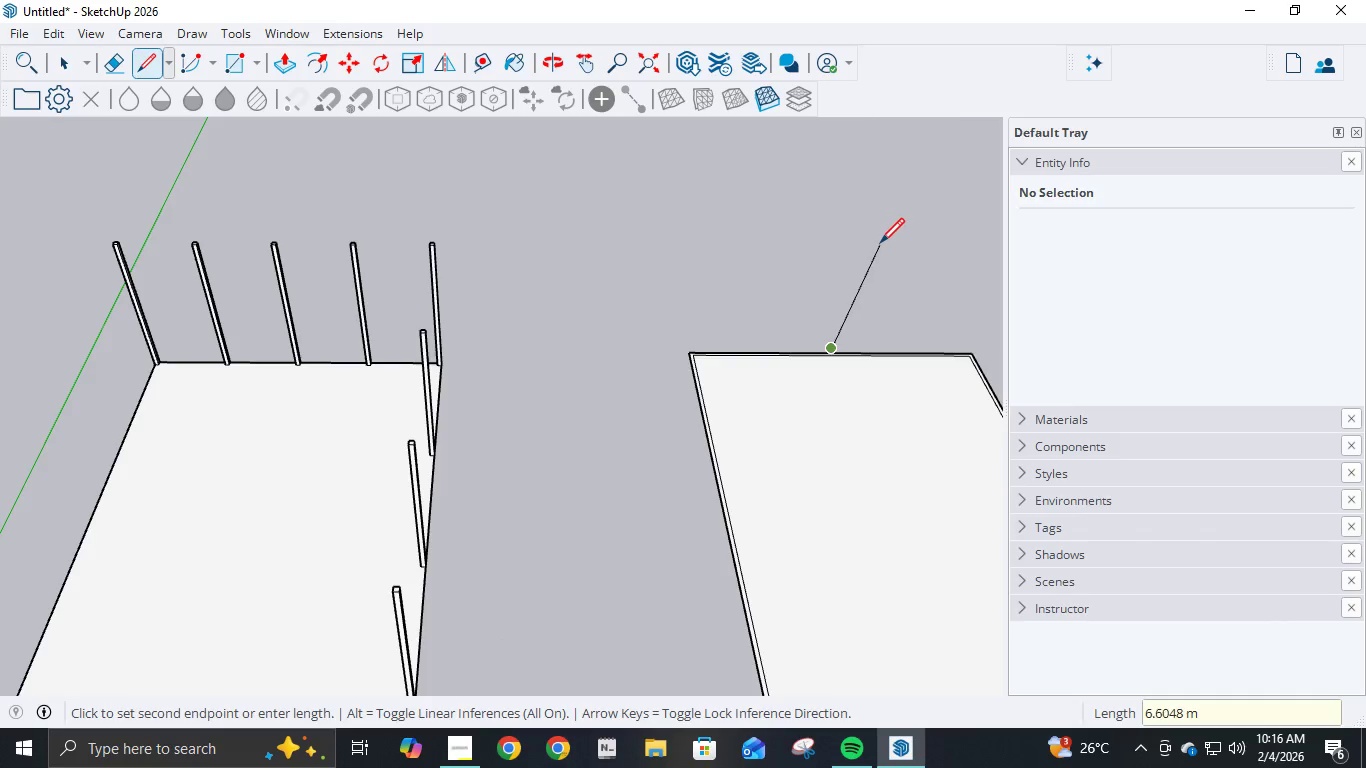 
key(Control+ControlLeft)
 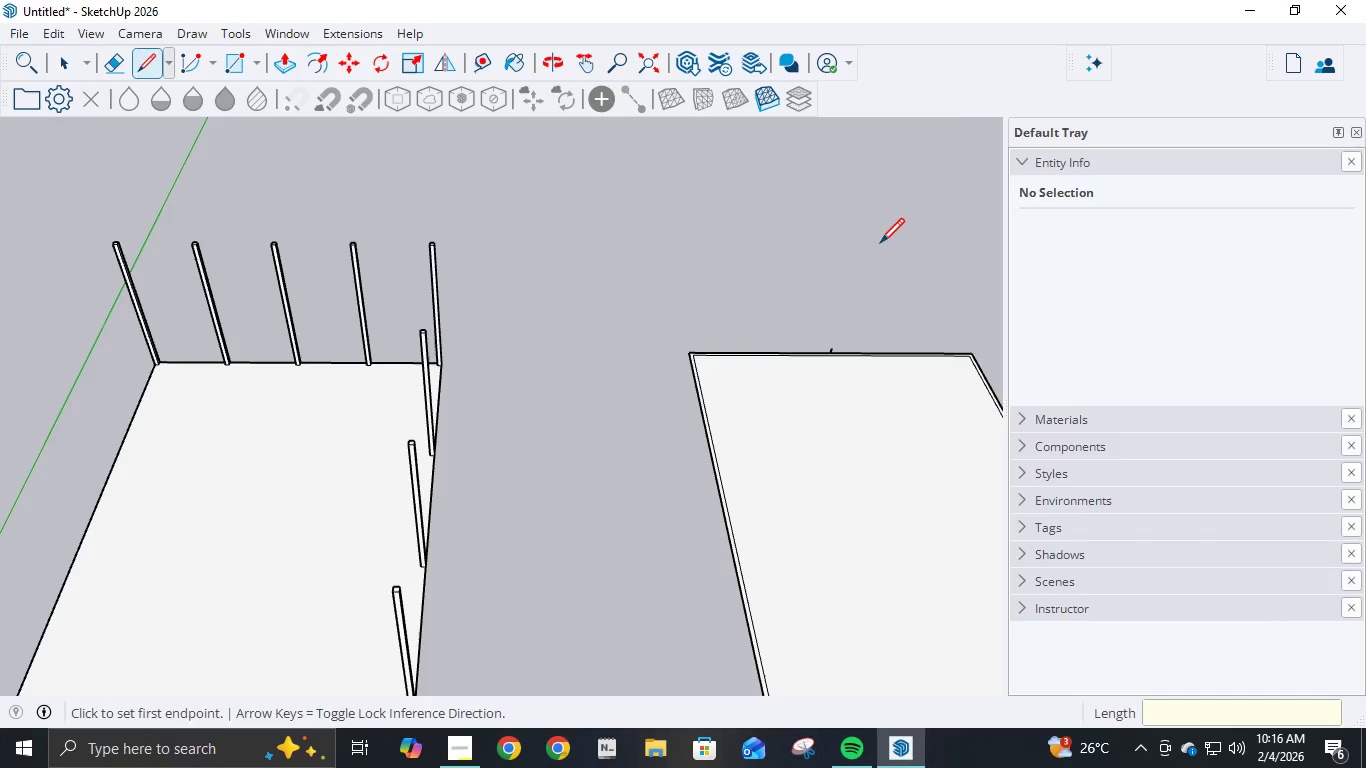 
key(Control+Z)
 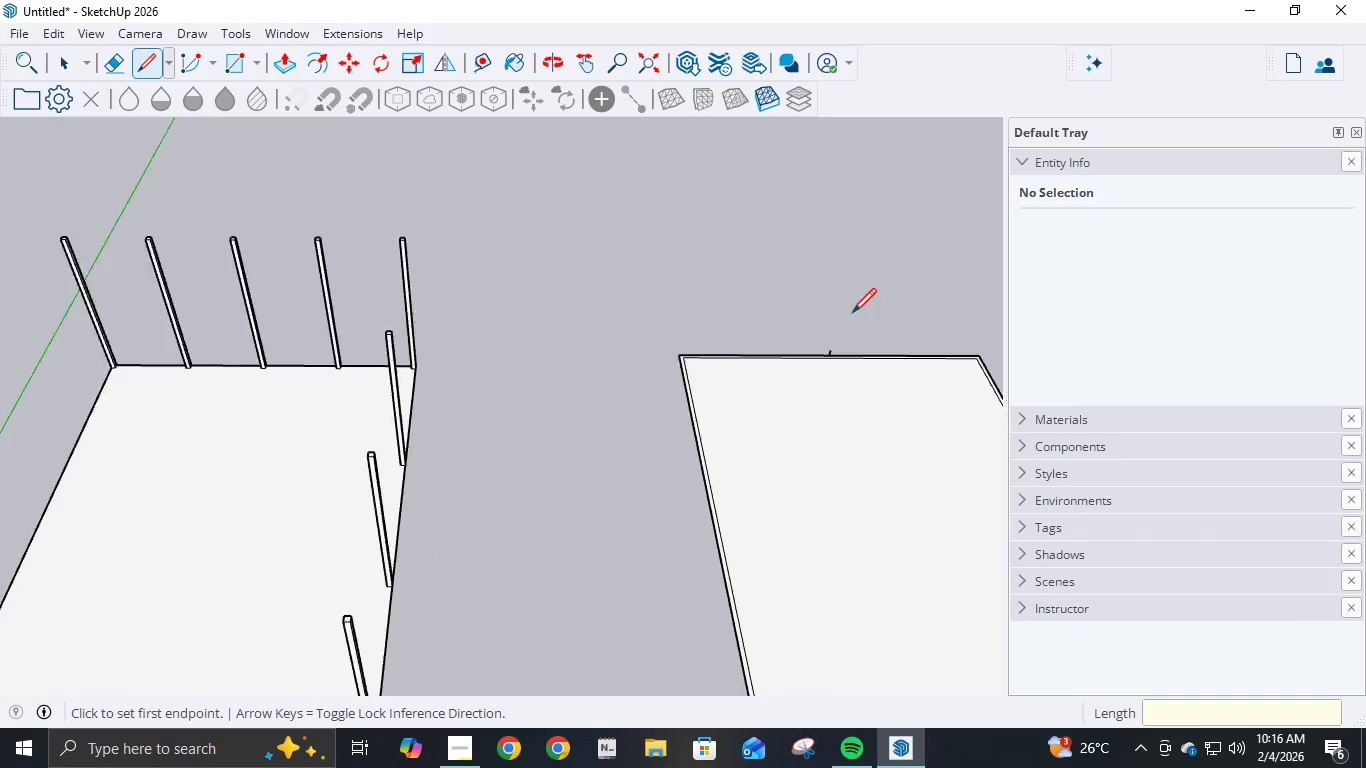 
key(Control+ControlLeft)
 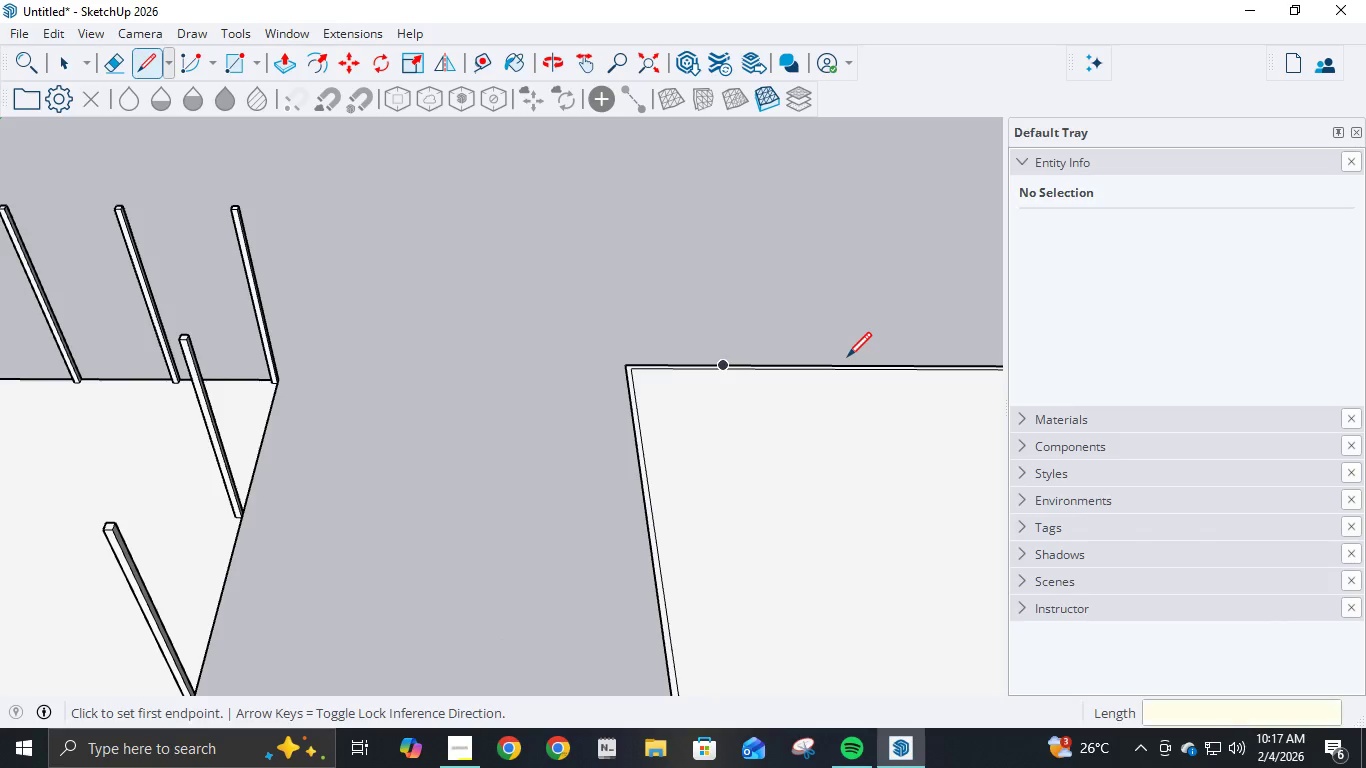 
key(Control+Z)
 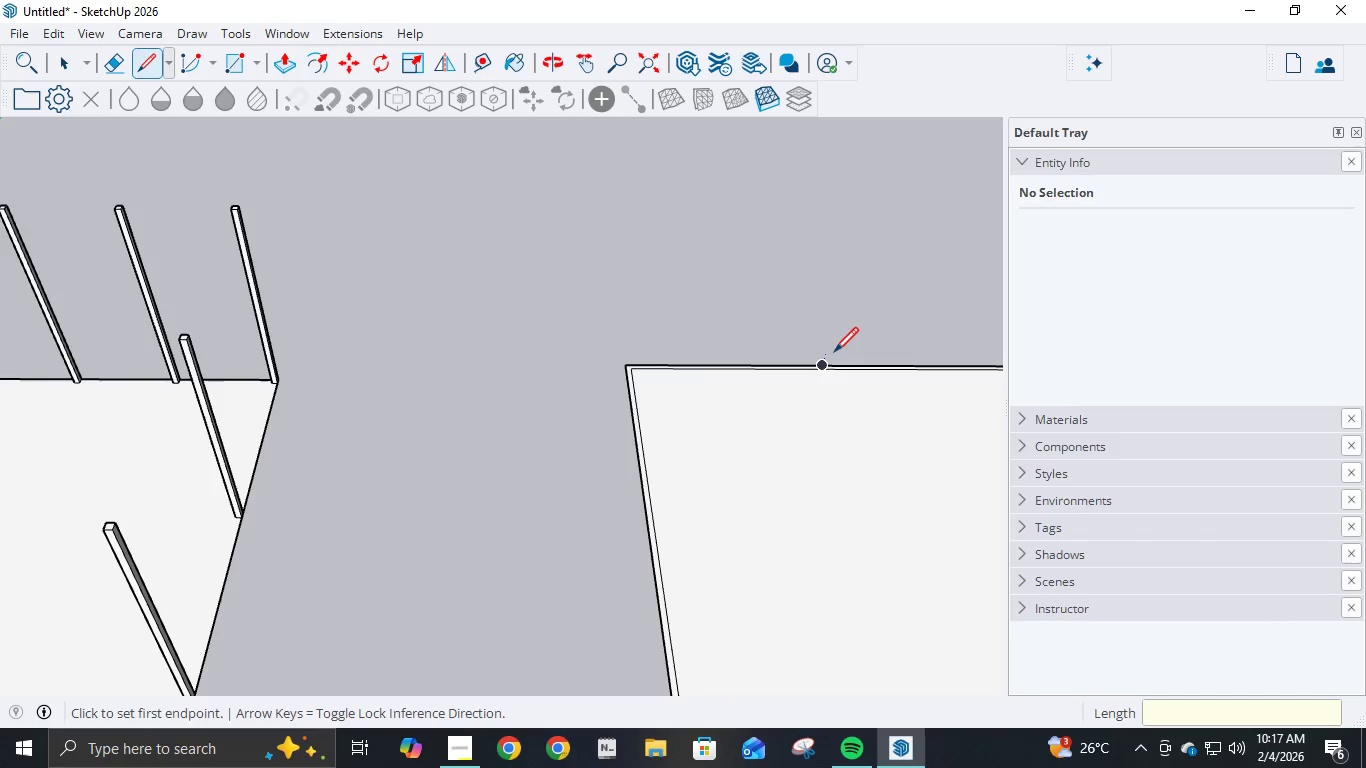 
scroll: coordinate [851, 326], scroll_direction: up, amount: 8.0
 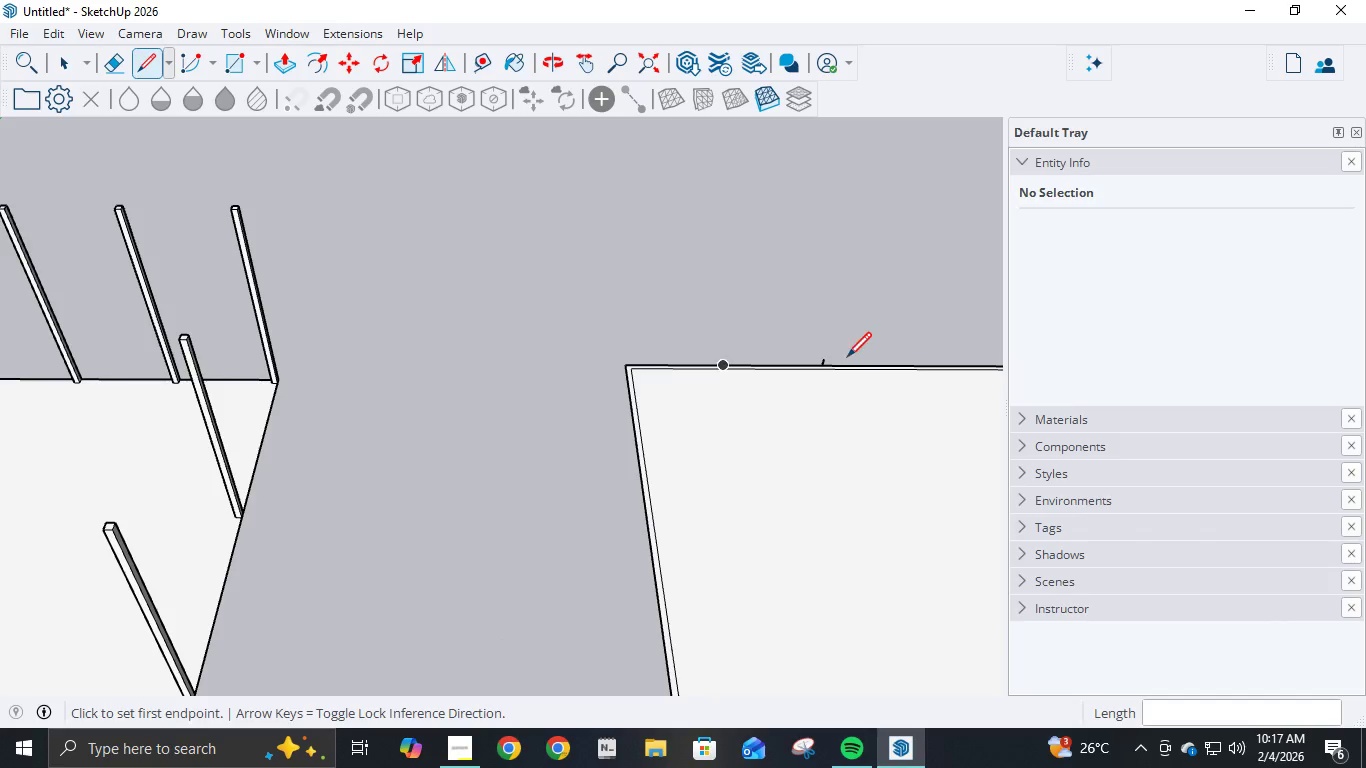 
left_click([827, 362])
 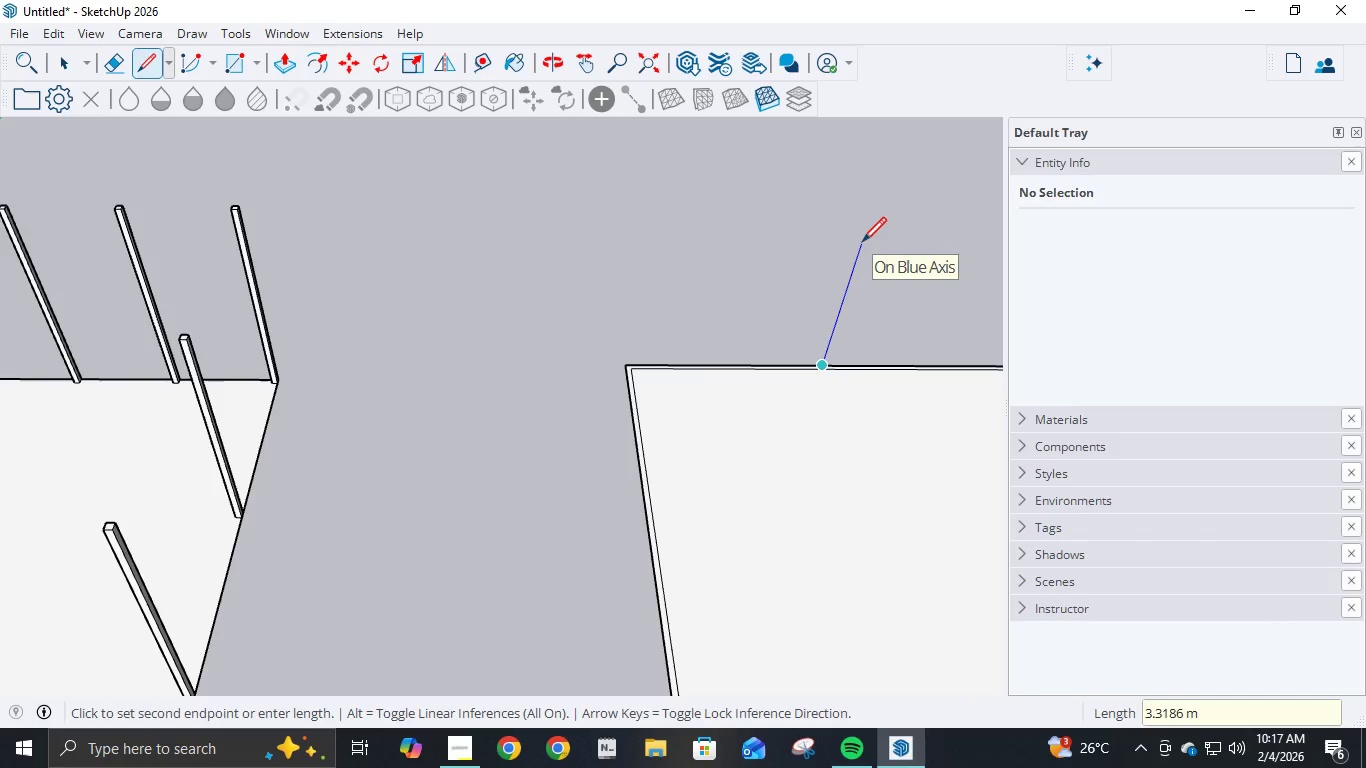 
key(Numpad2)
 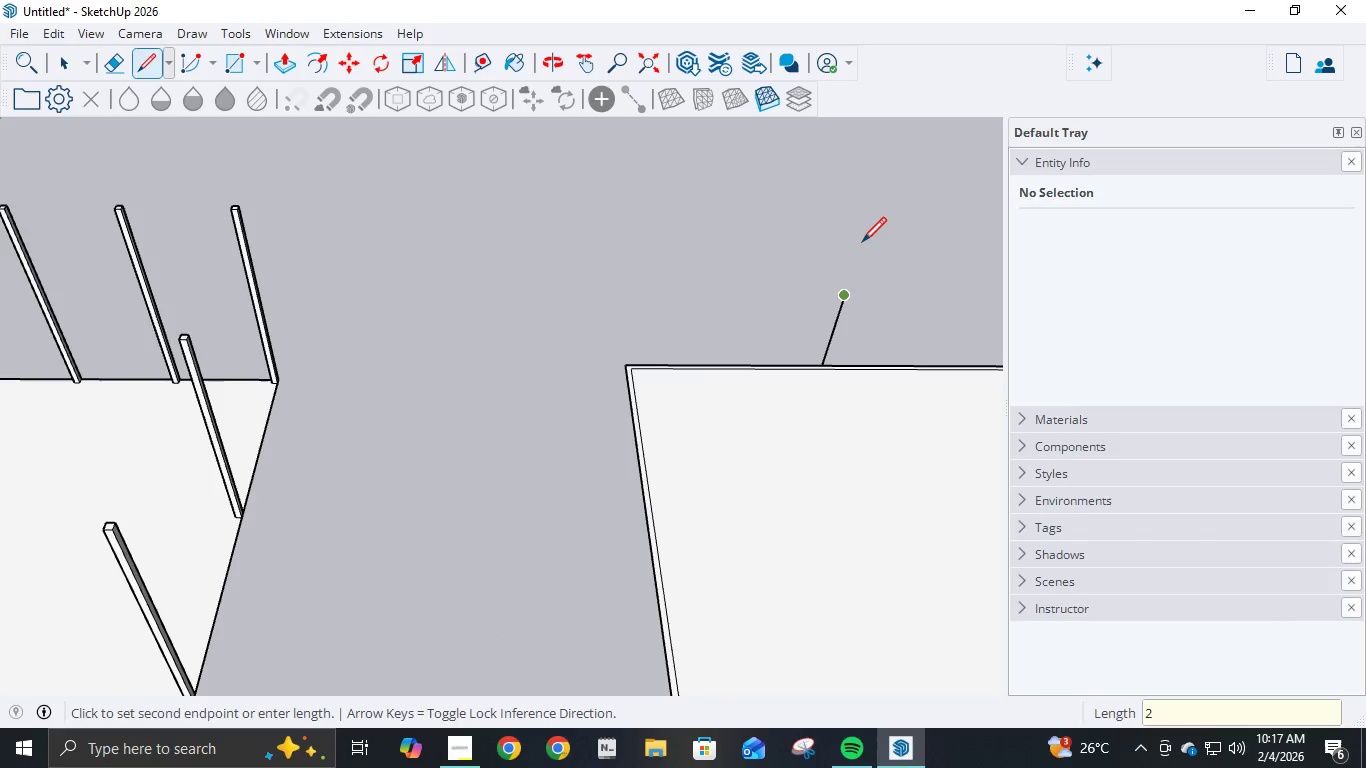 
key(NumpadEnter)
 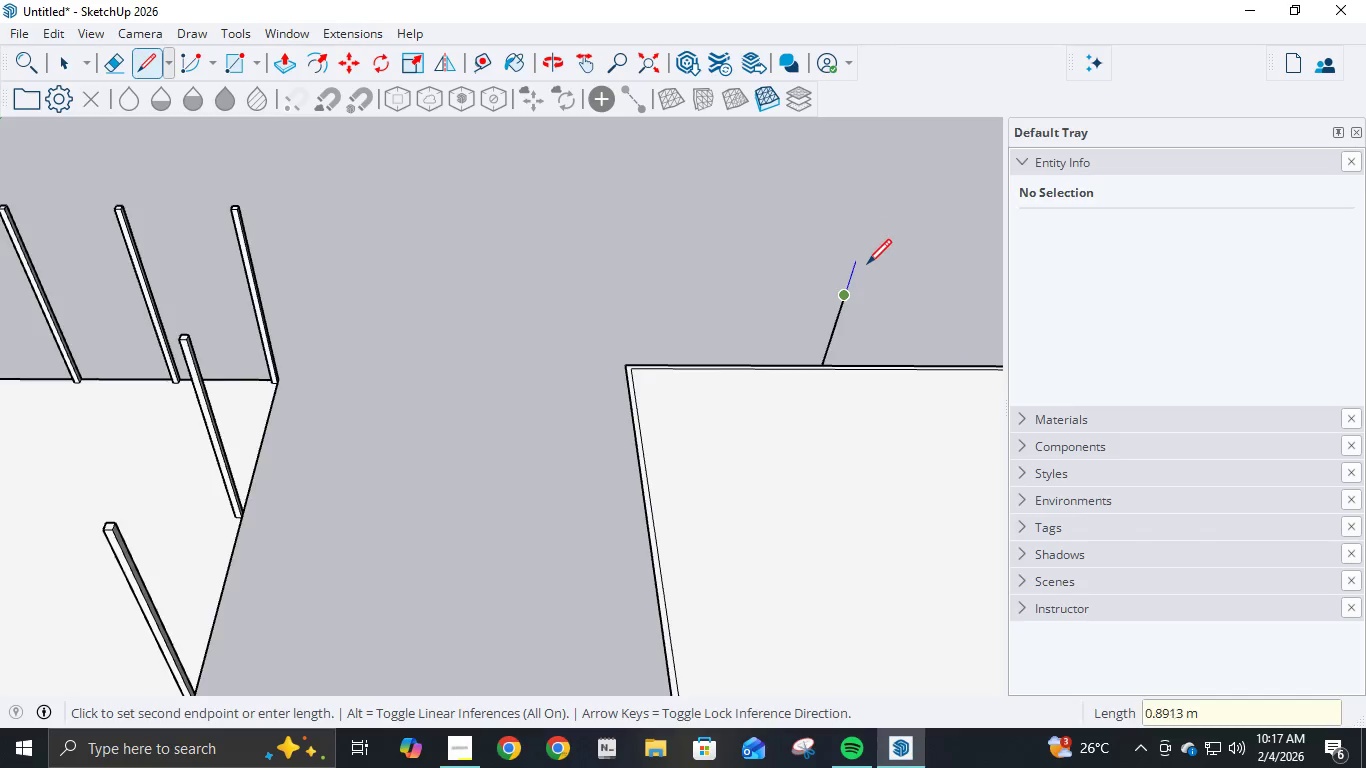 
scroll: coordinate [876, 271], scroll_direction: down, amount: 12.0
 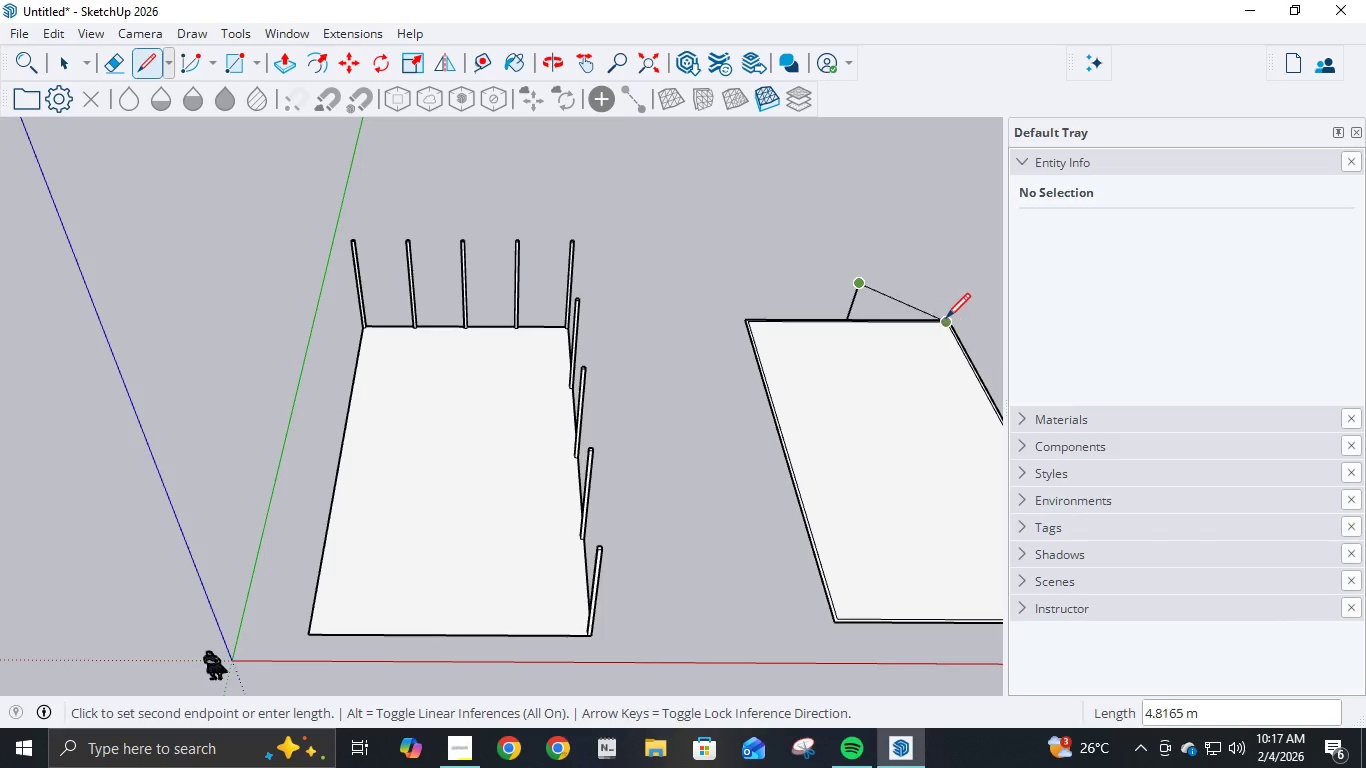 
left_click([948, 319])
 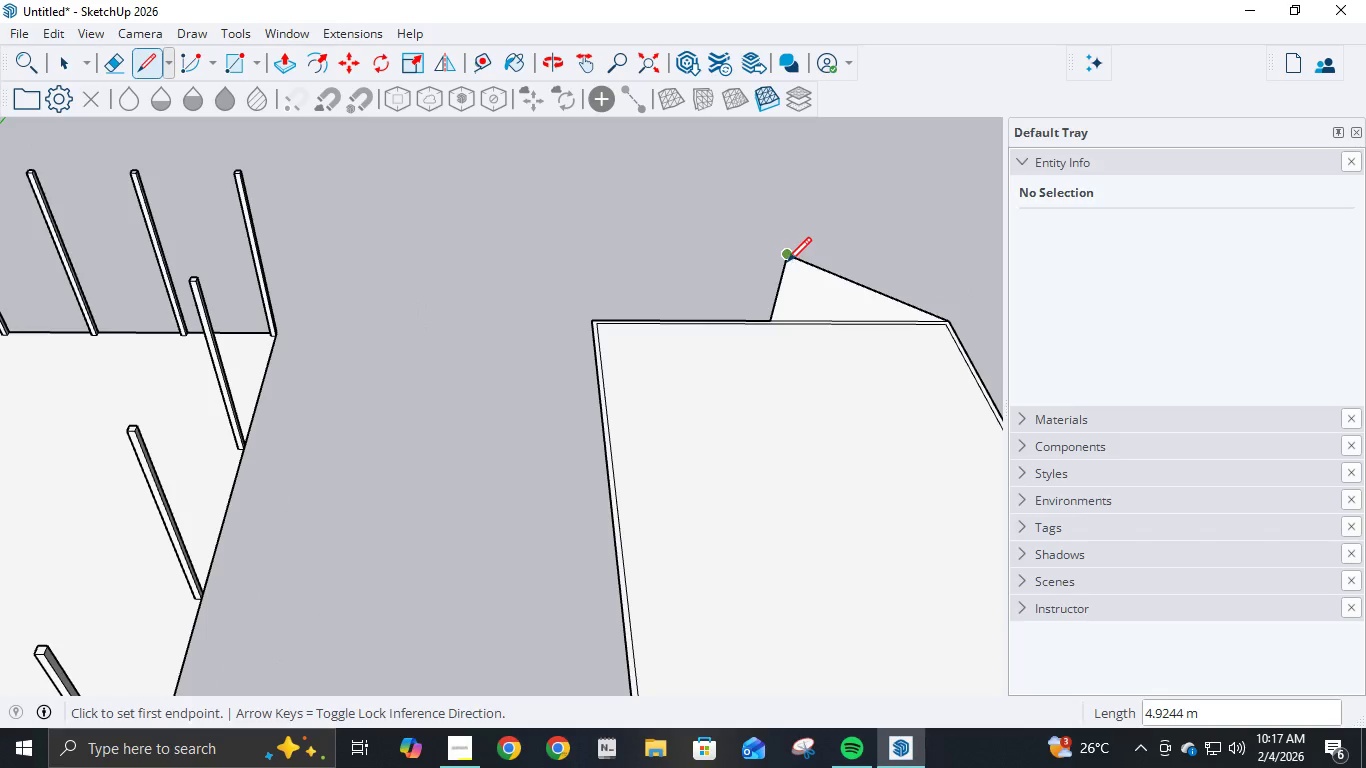 
scroll: coordinate [948, 319], scroll_direction: up, amount: 6.0
 